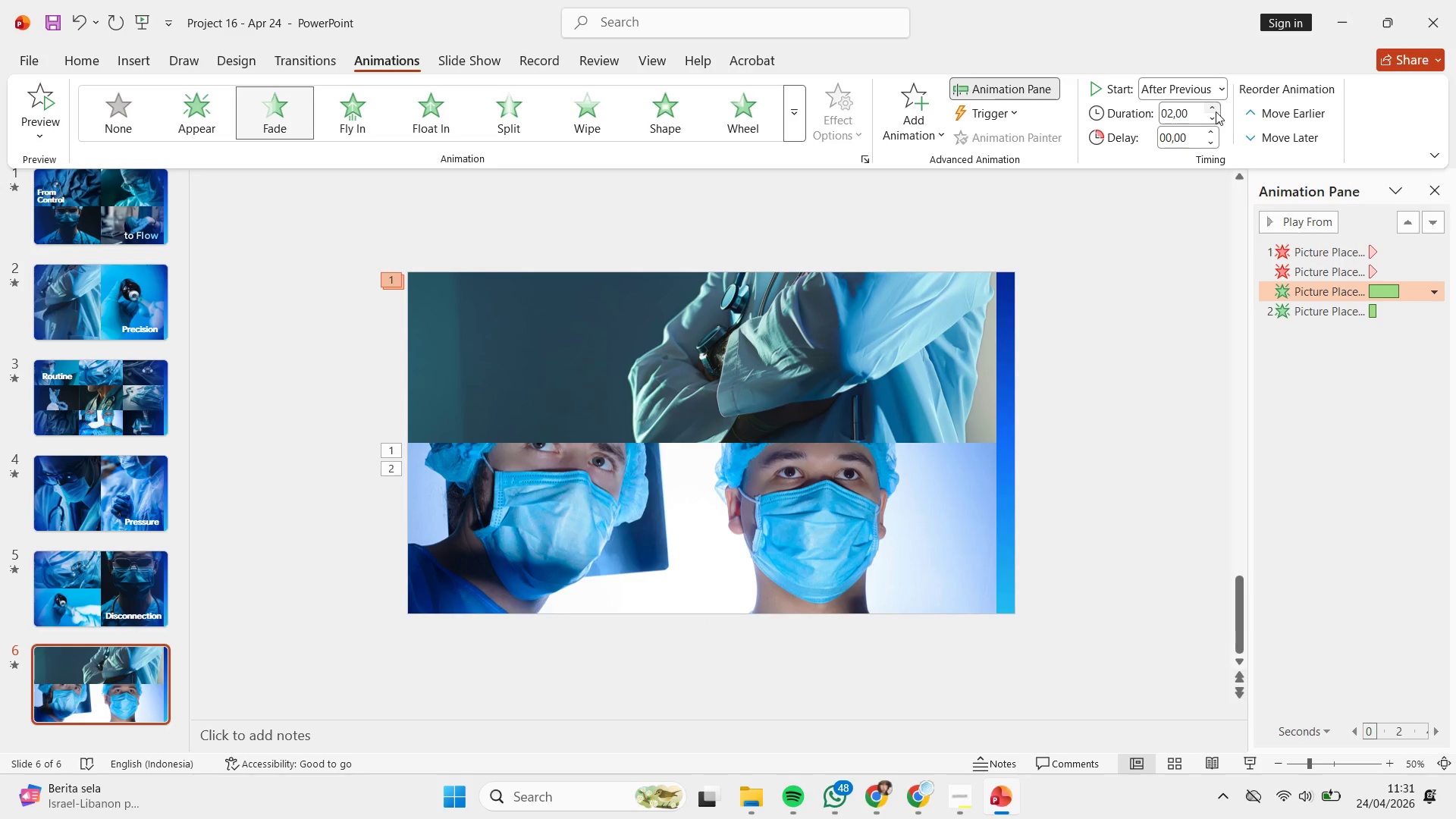 
triple_click([1216, 111])
 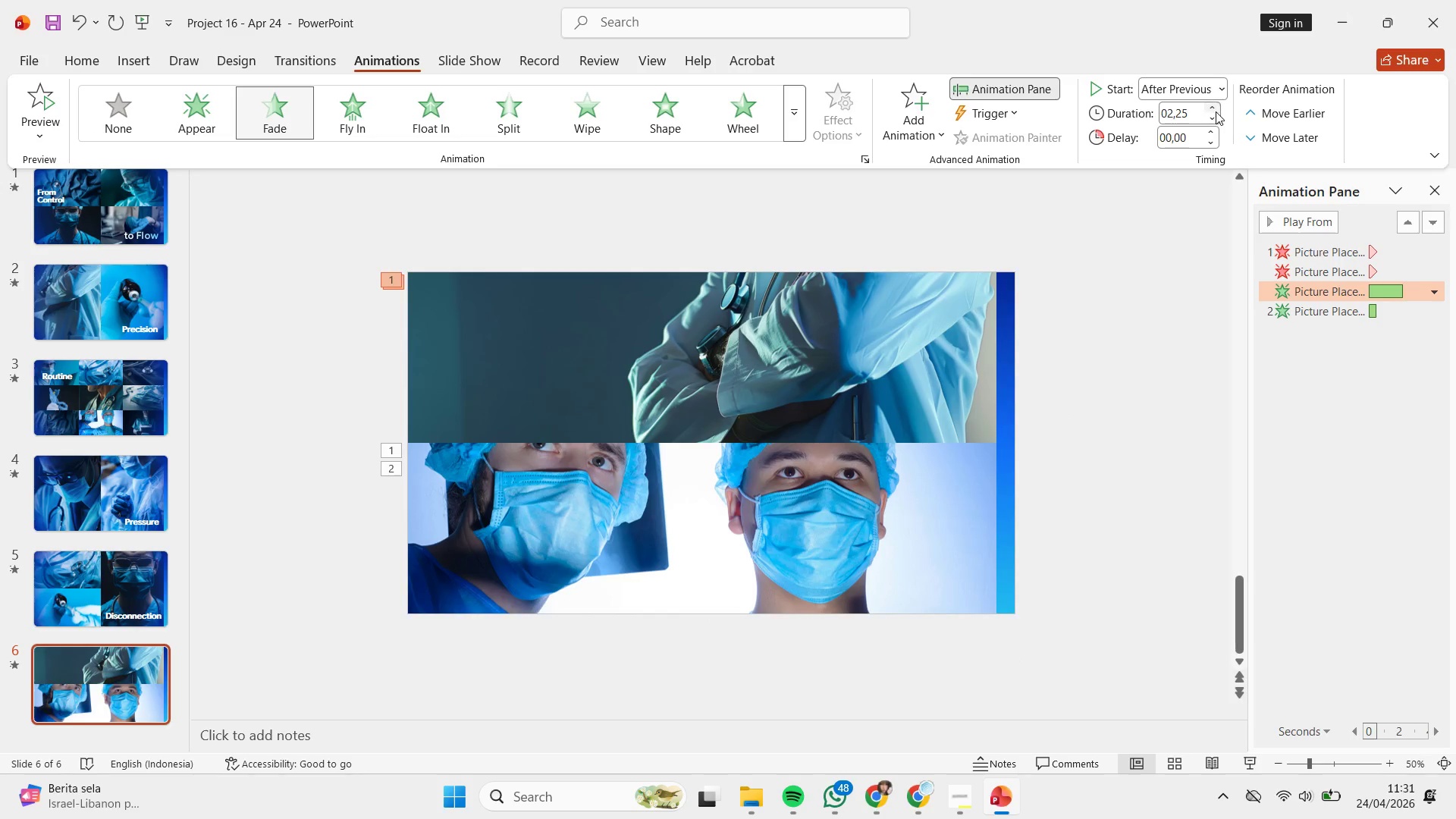 
triple_click([1216, 111])
 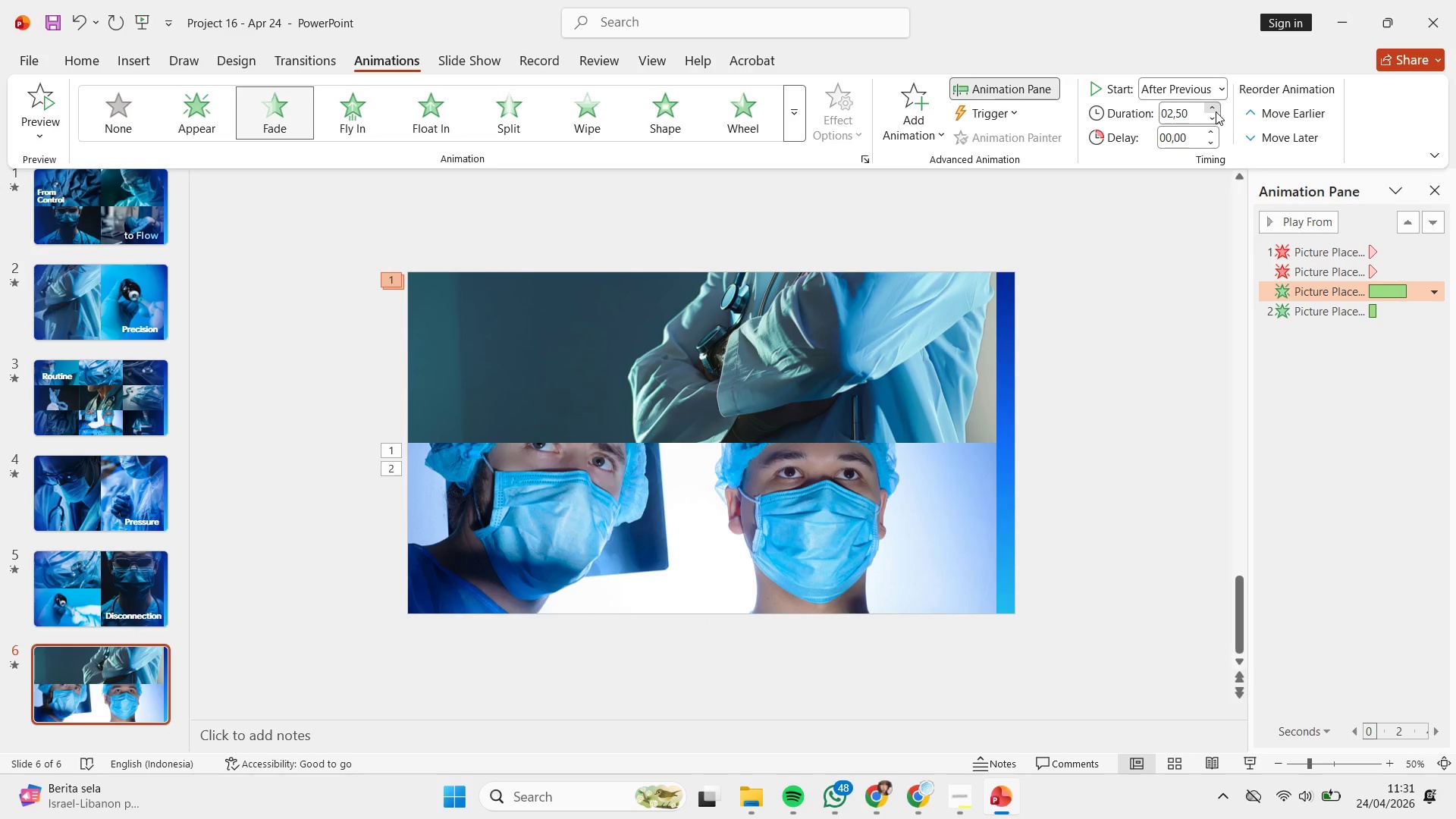 
triple_click([1216, 111])
 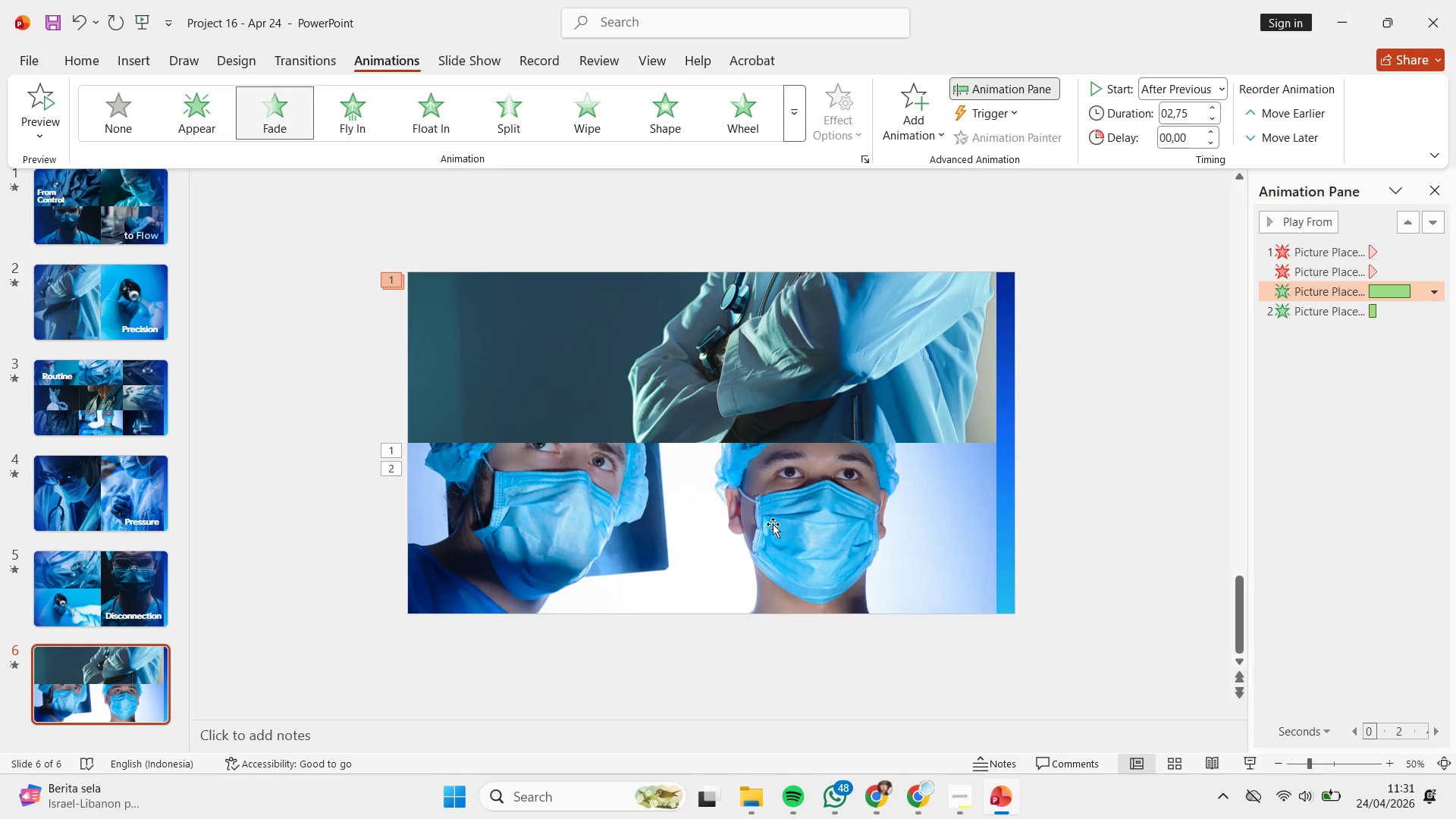 
left_click([748, 543])
 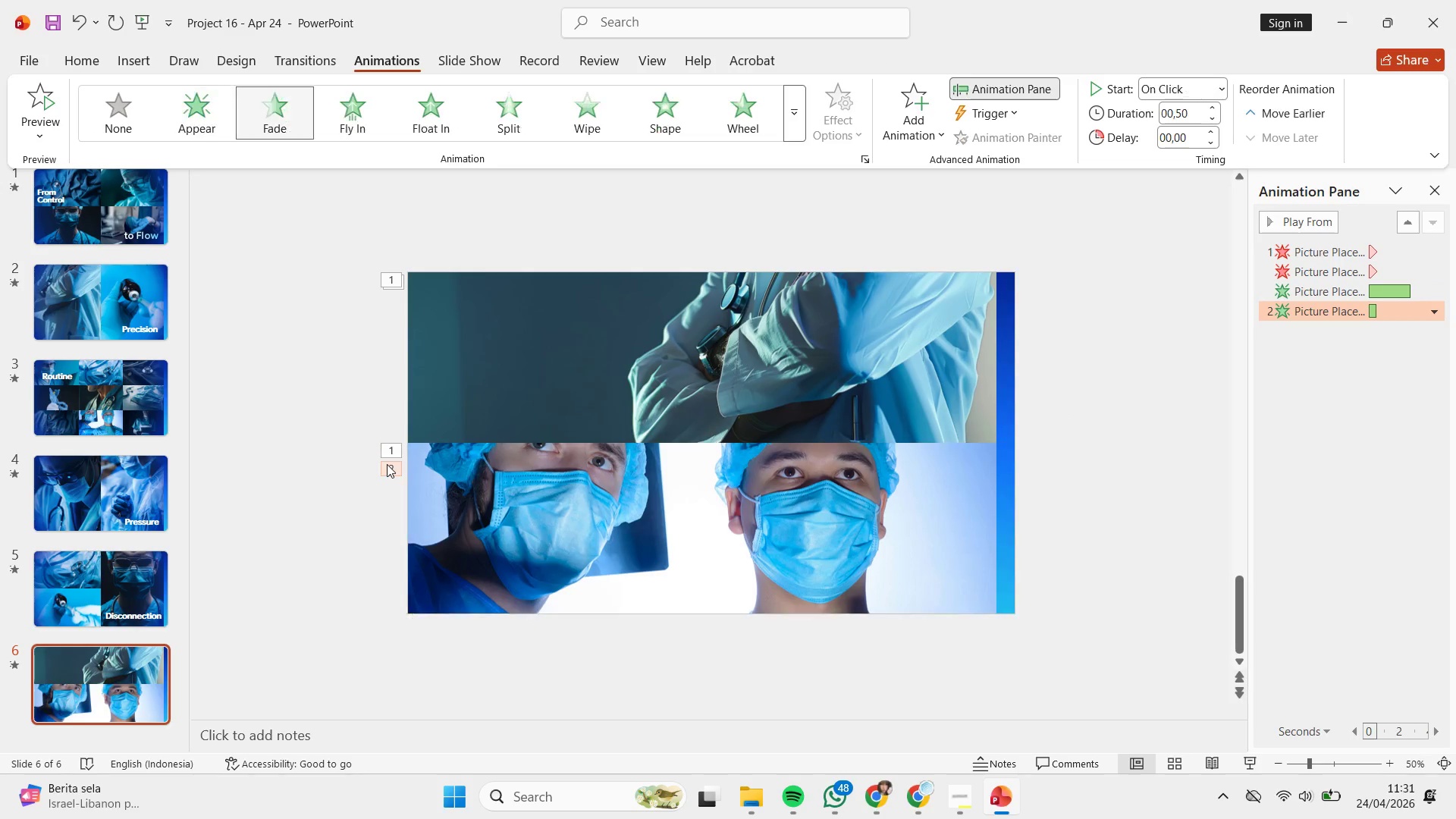 
double_click([390, 473])
 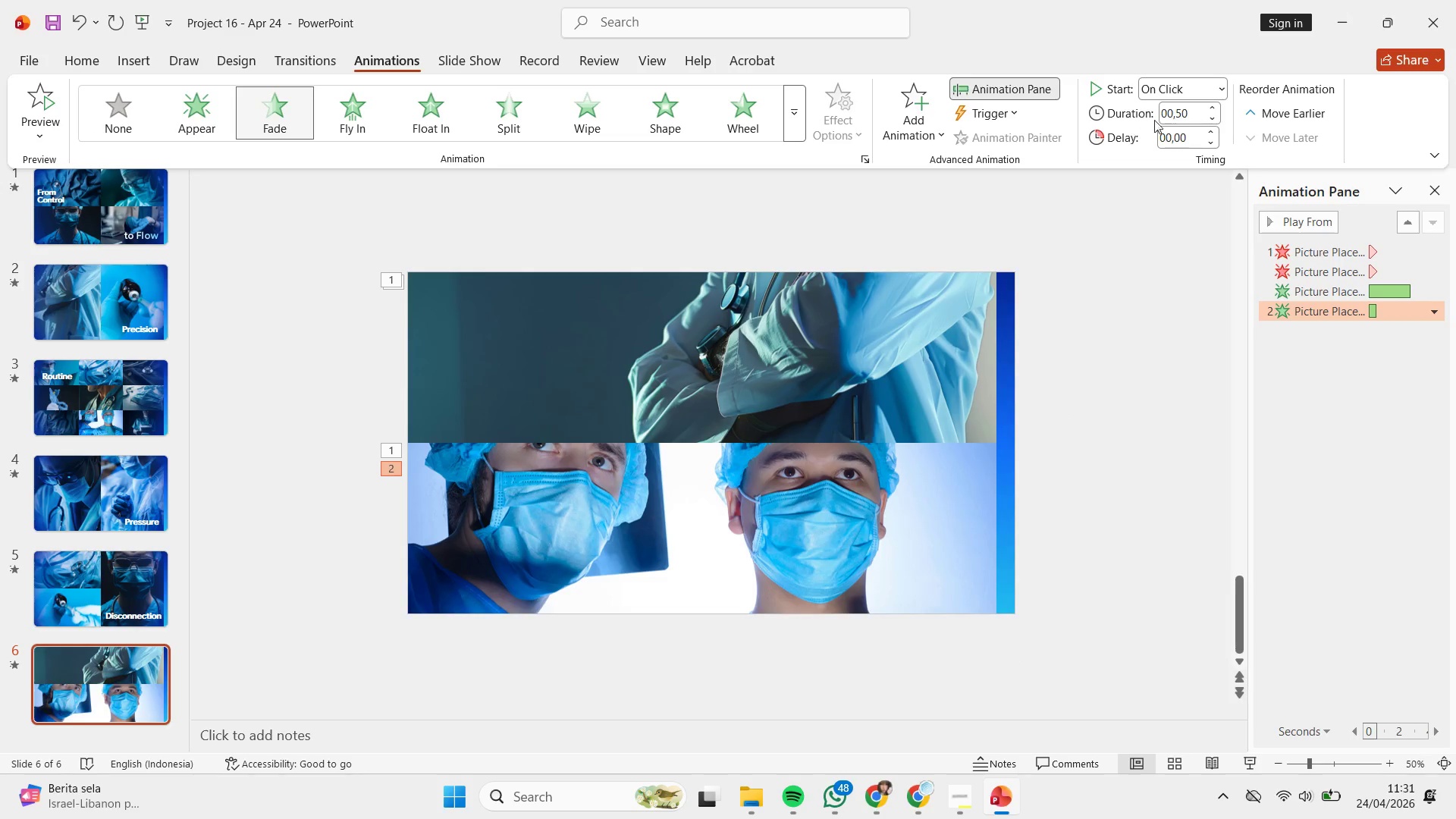 
left_click([1174, 93])
 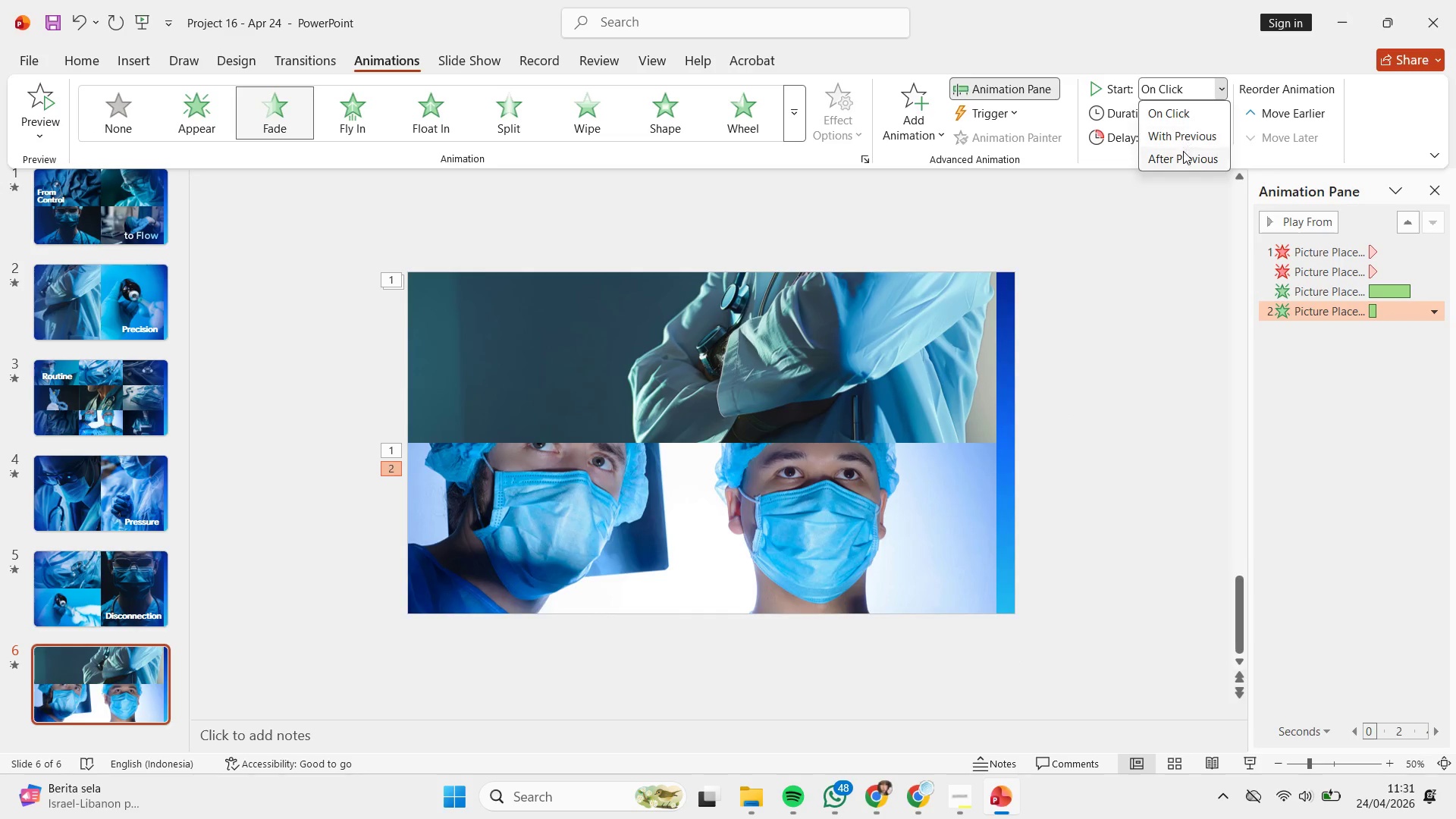 
left_click([1183, 155])
 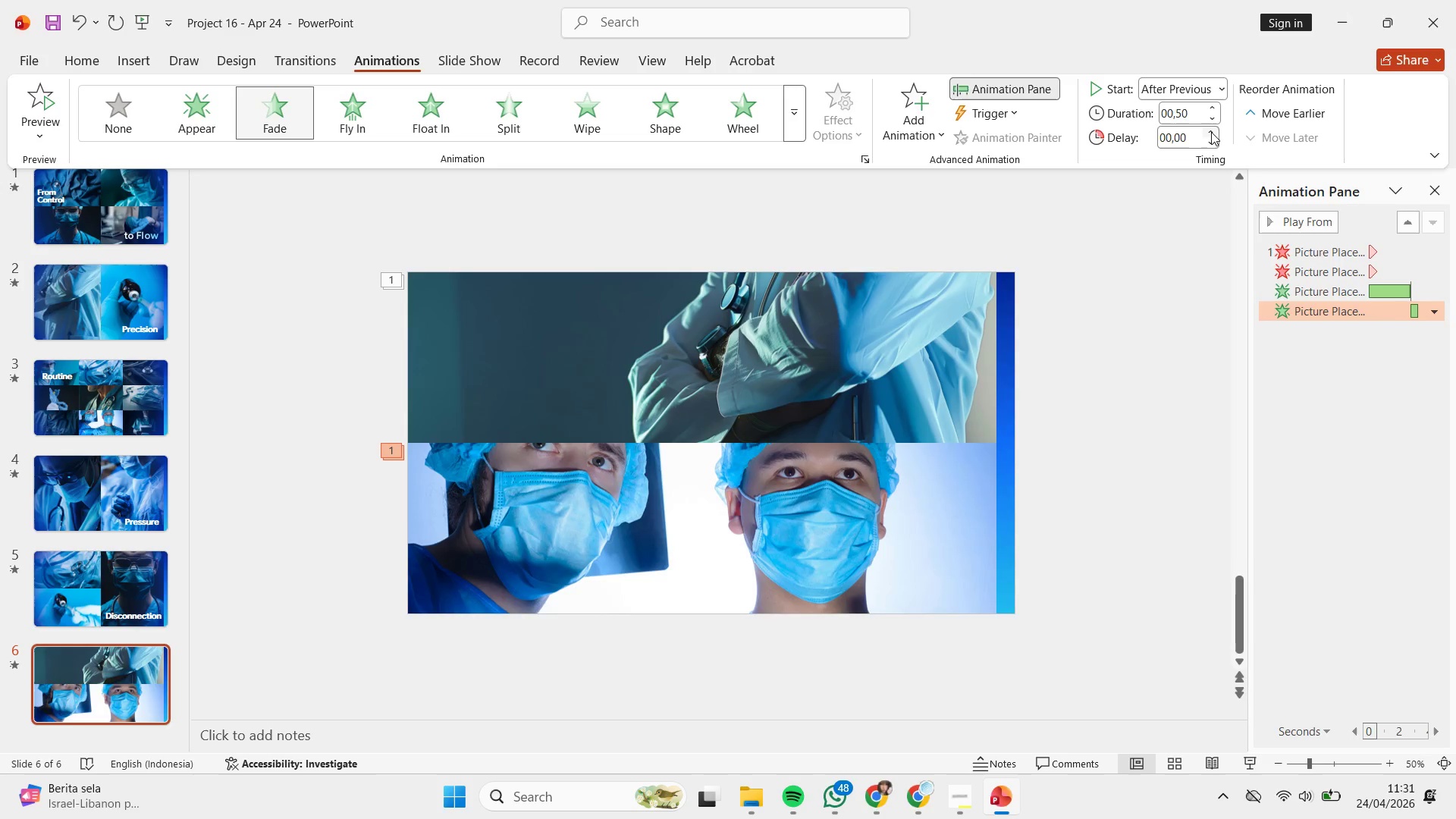 
double_click([1211, 132])
 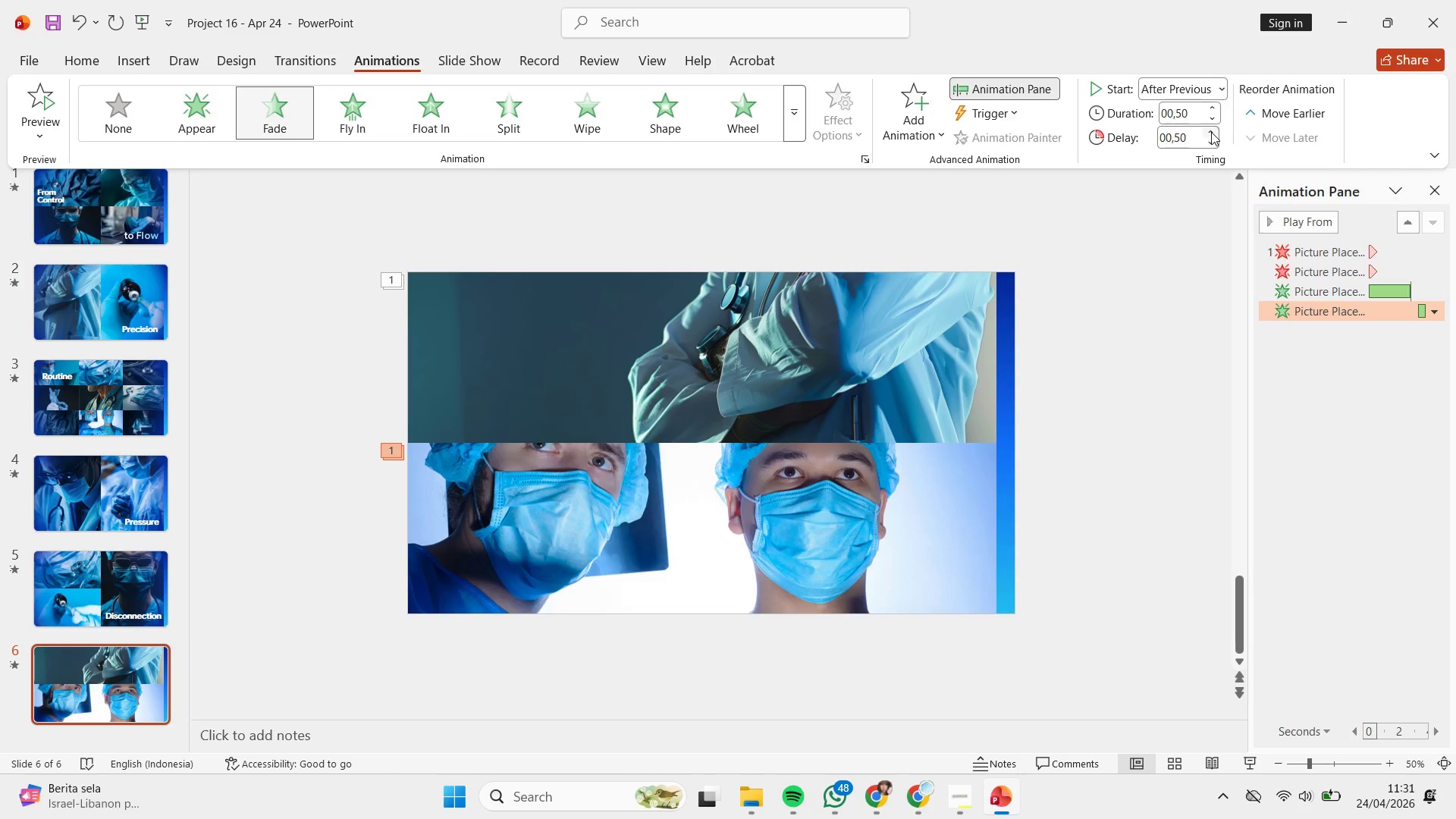 
key(Control+Z)
 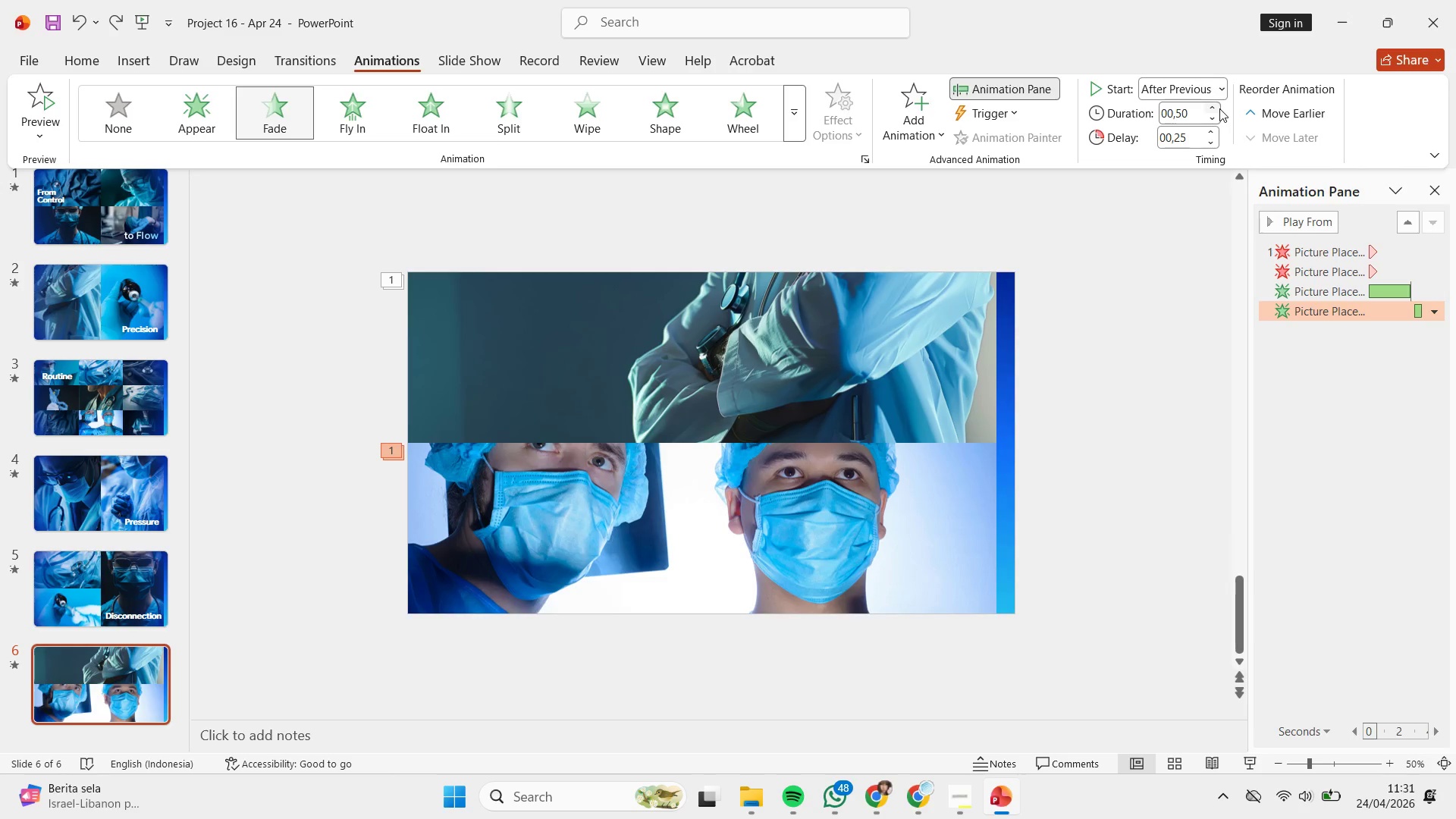 
key(Control+Z)
 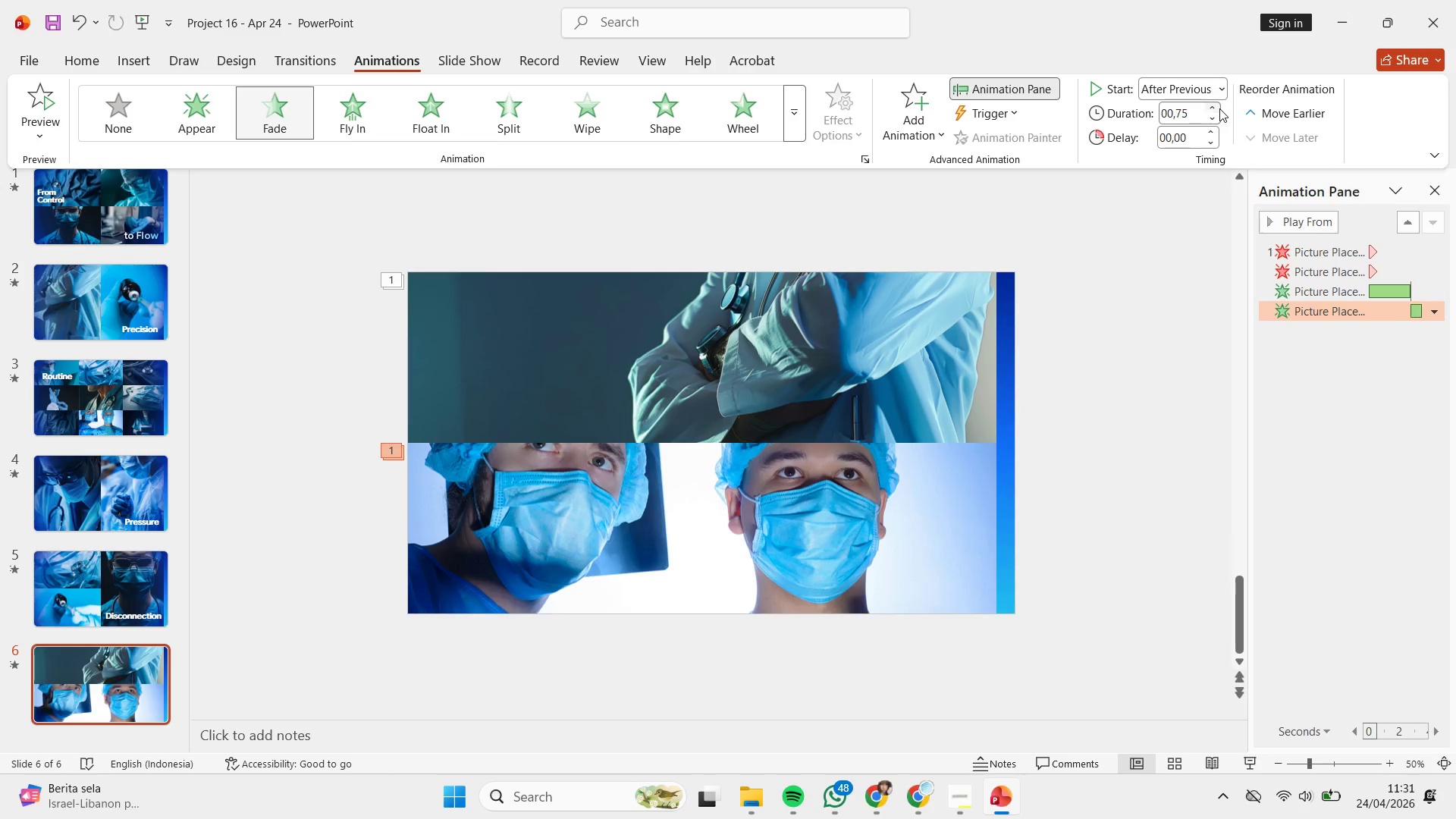 
double_click([1219, 108])
 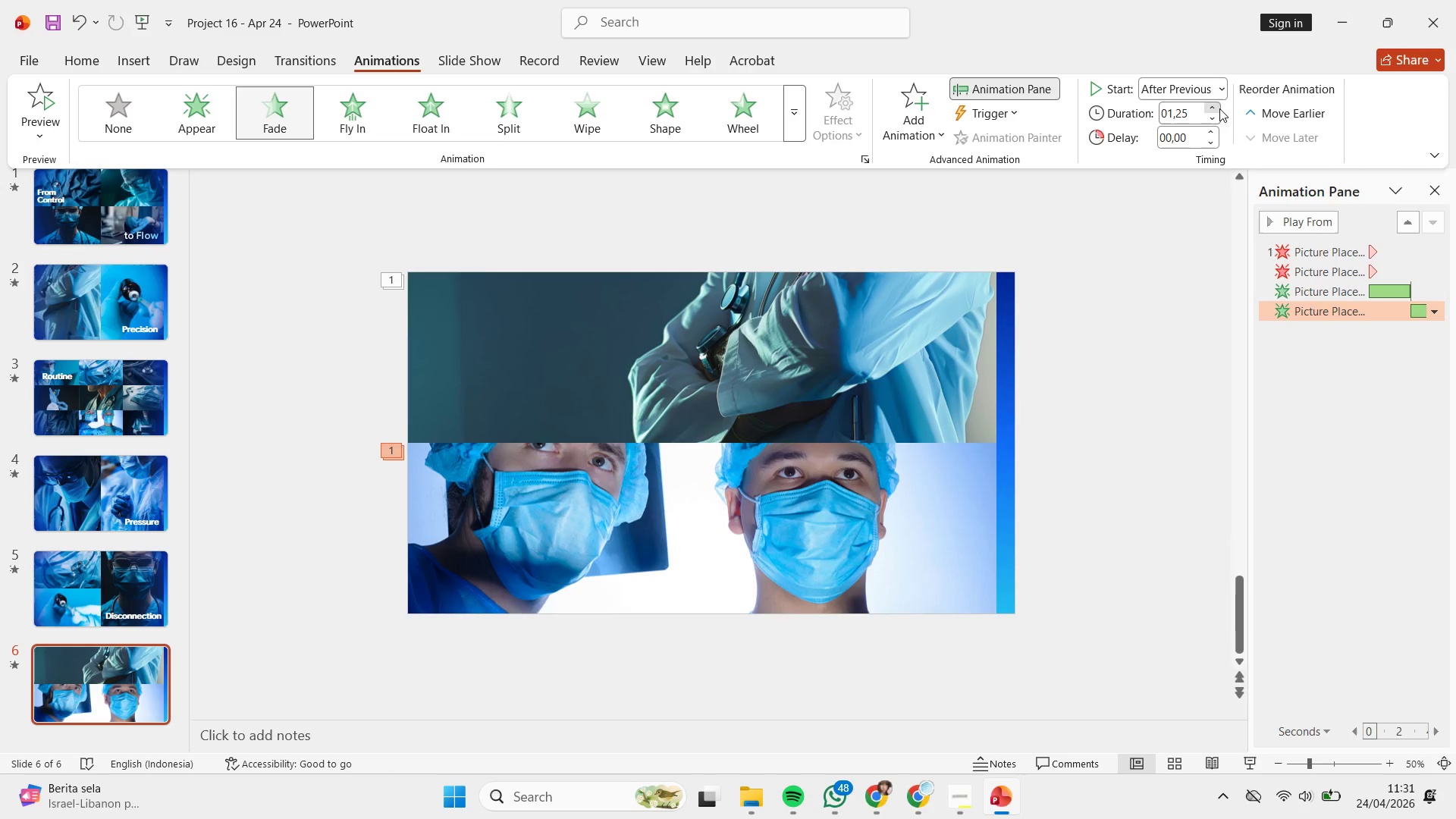 
triple_click([1219, 108])
 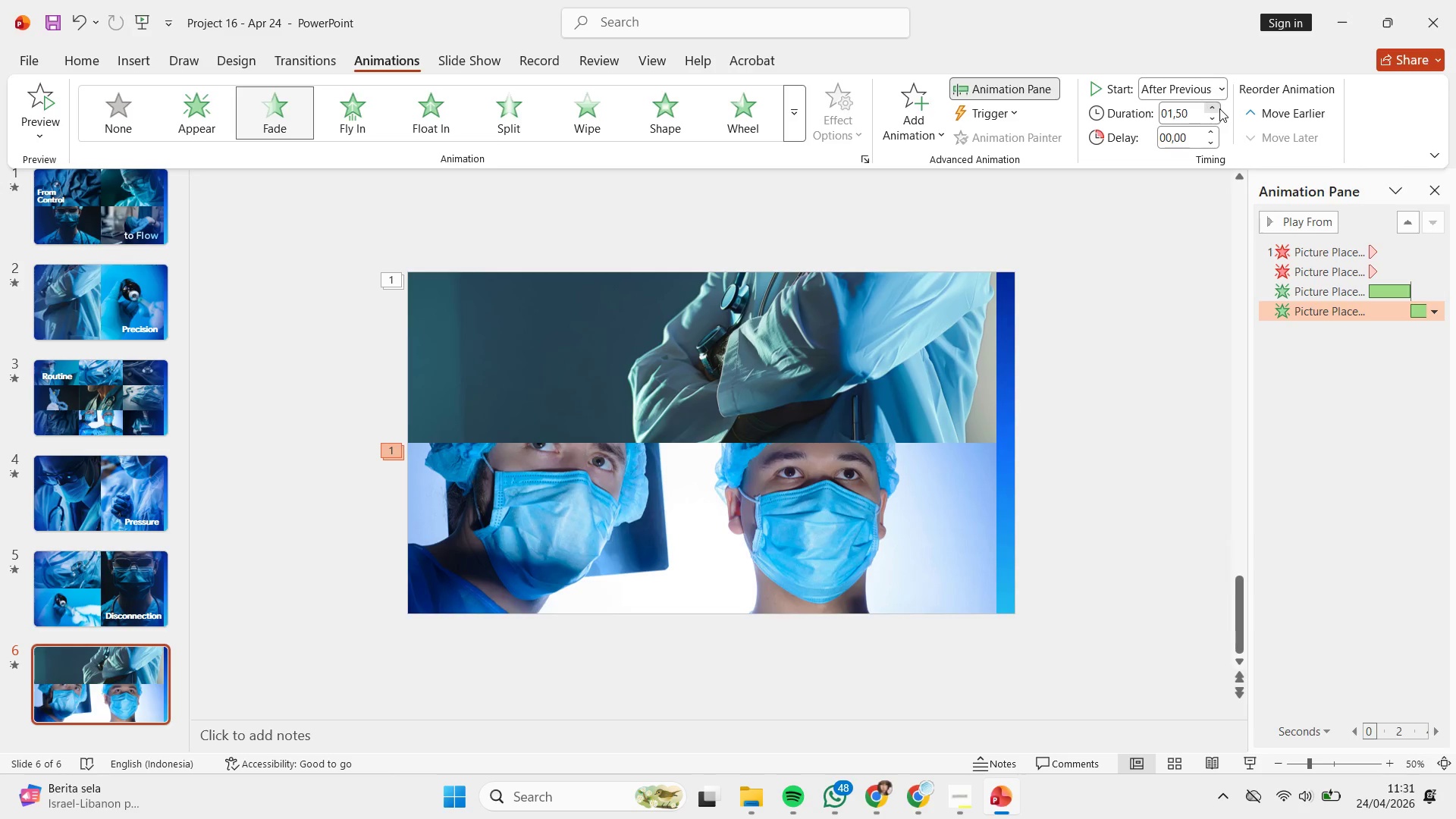 
triple_click([1219, 108])
 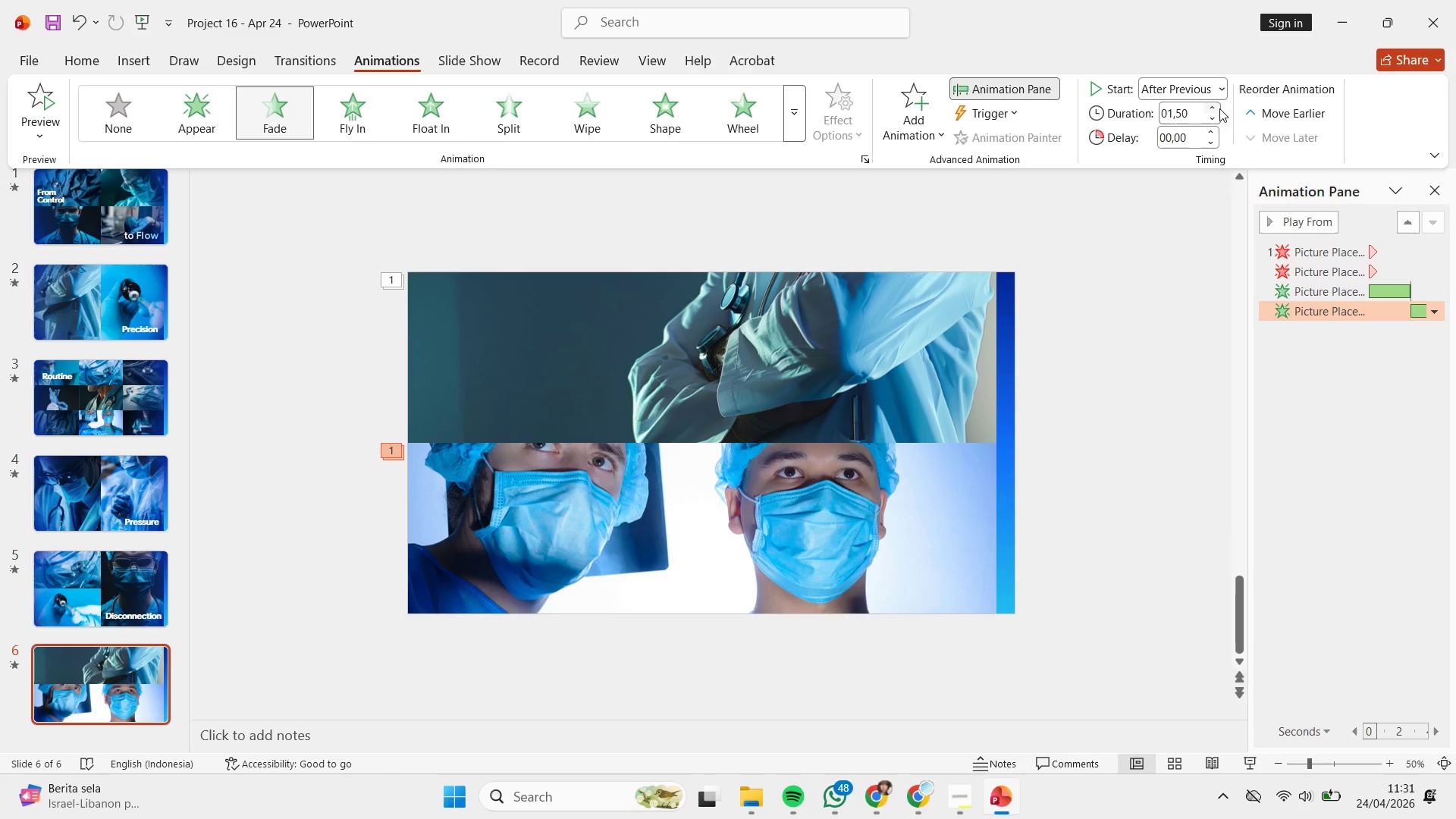 
triple_click([1219, 108])
 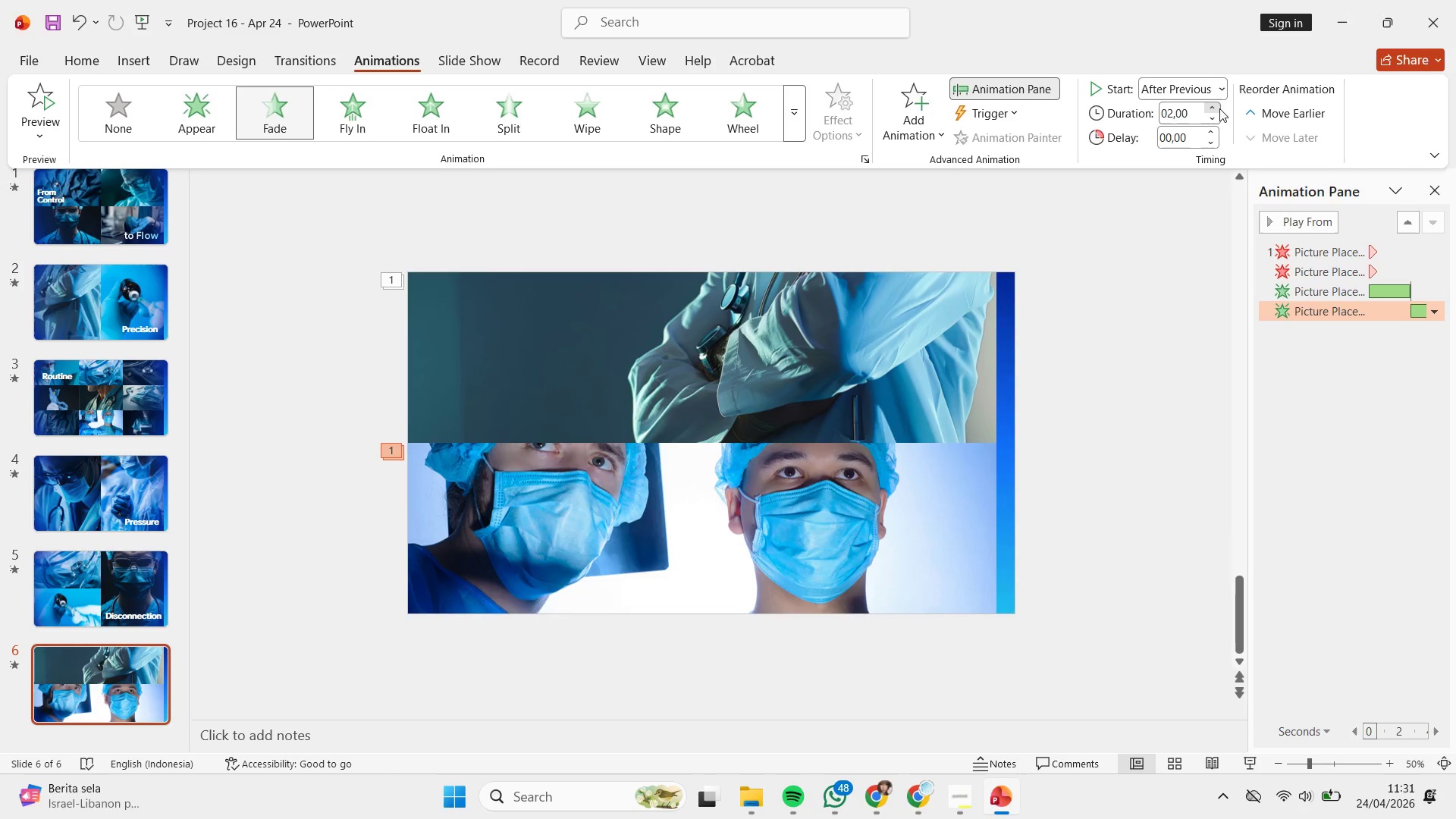 
triple_click([1219, 108])
 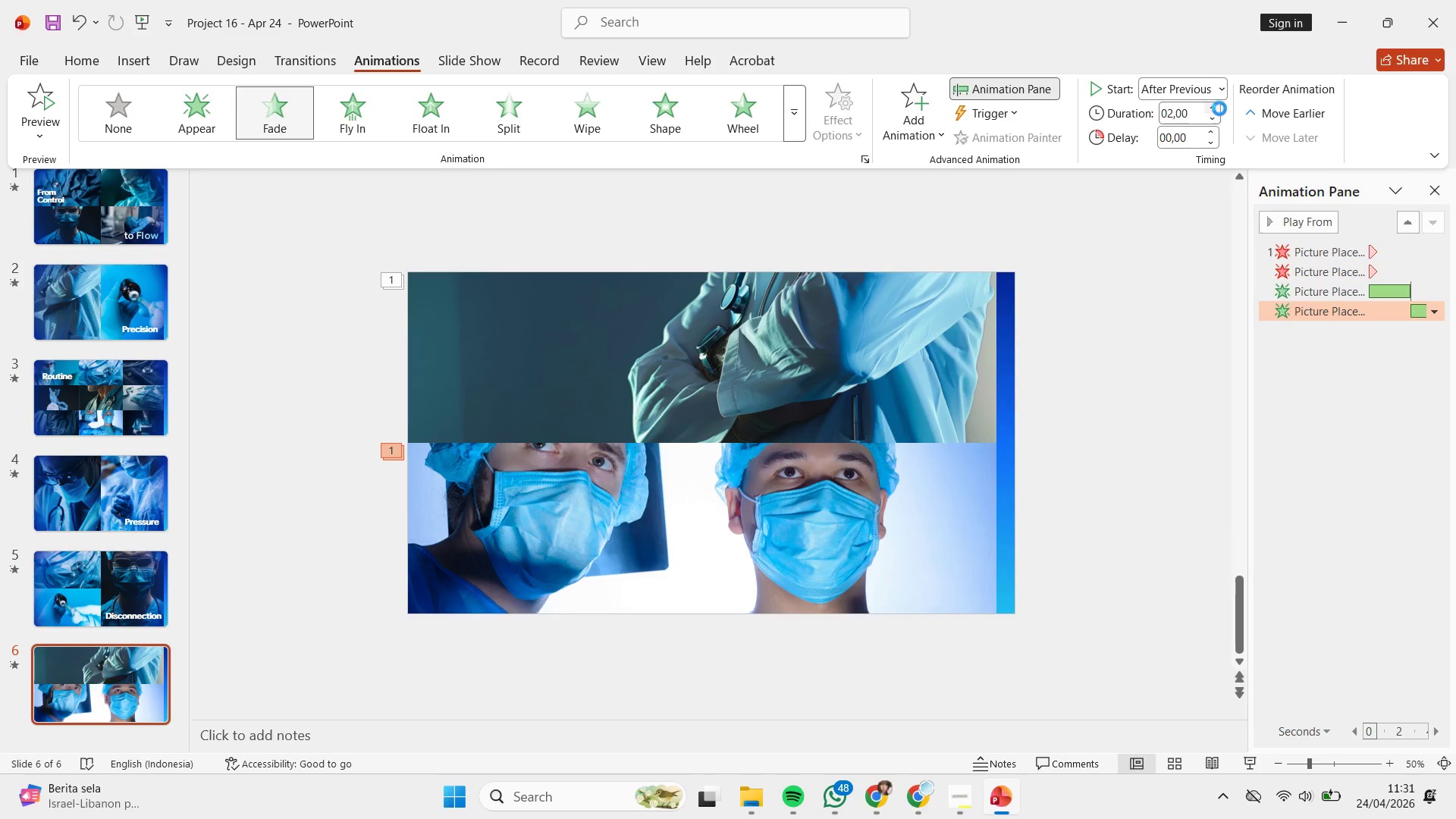 
triple_click([1219, 108])
 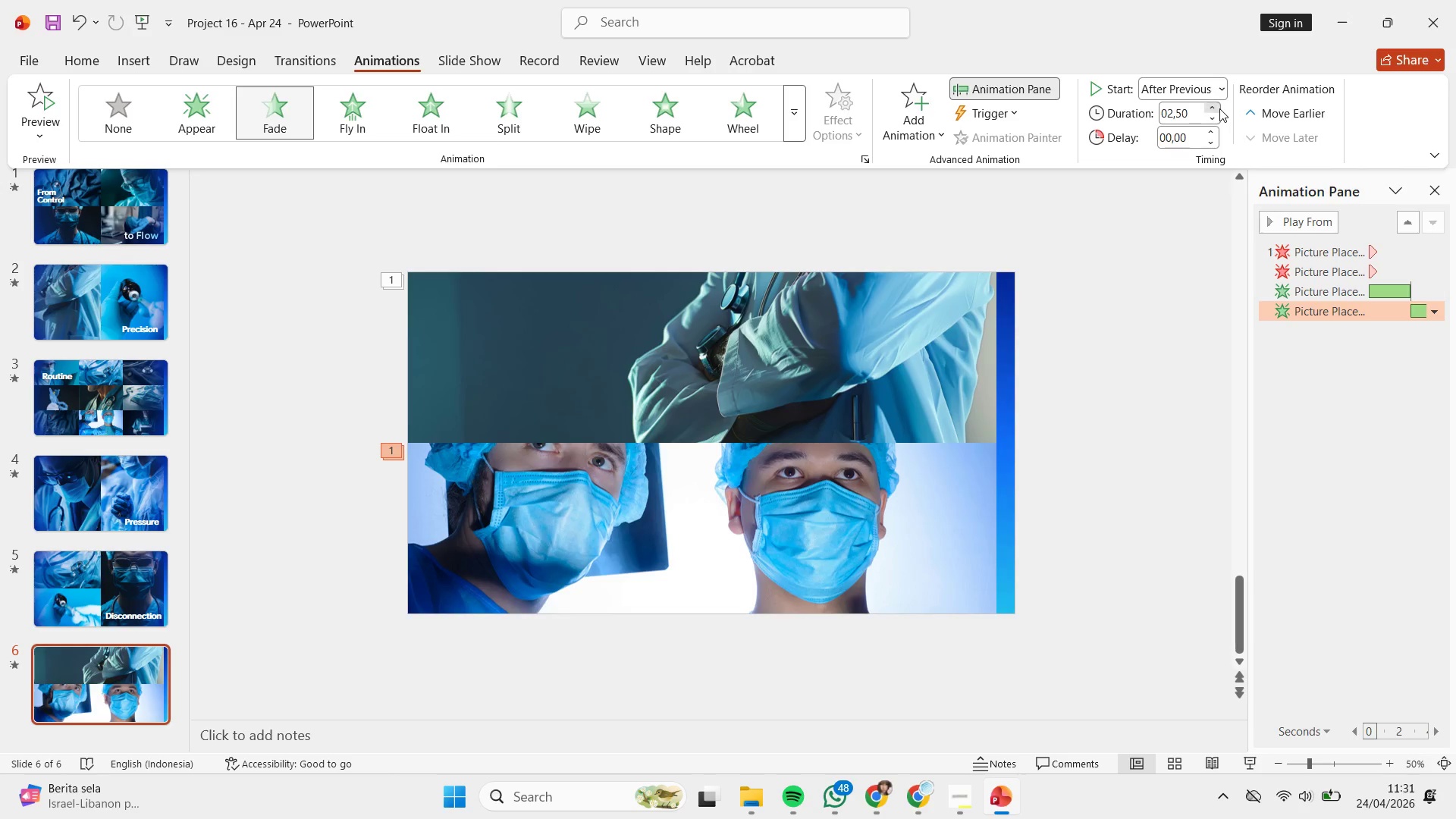 
triple_click([1219, 108])
 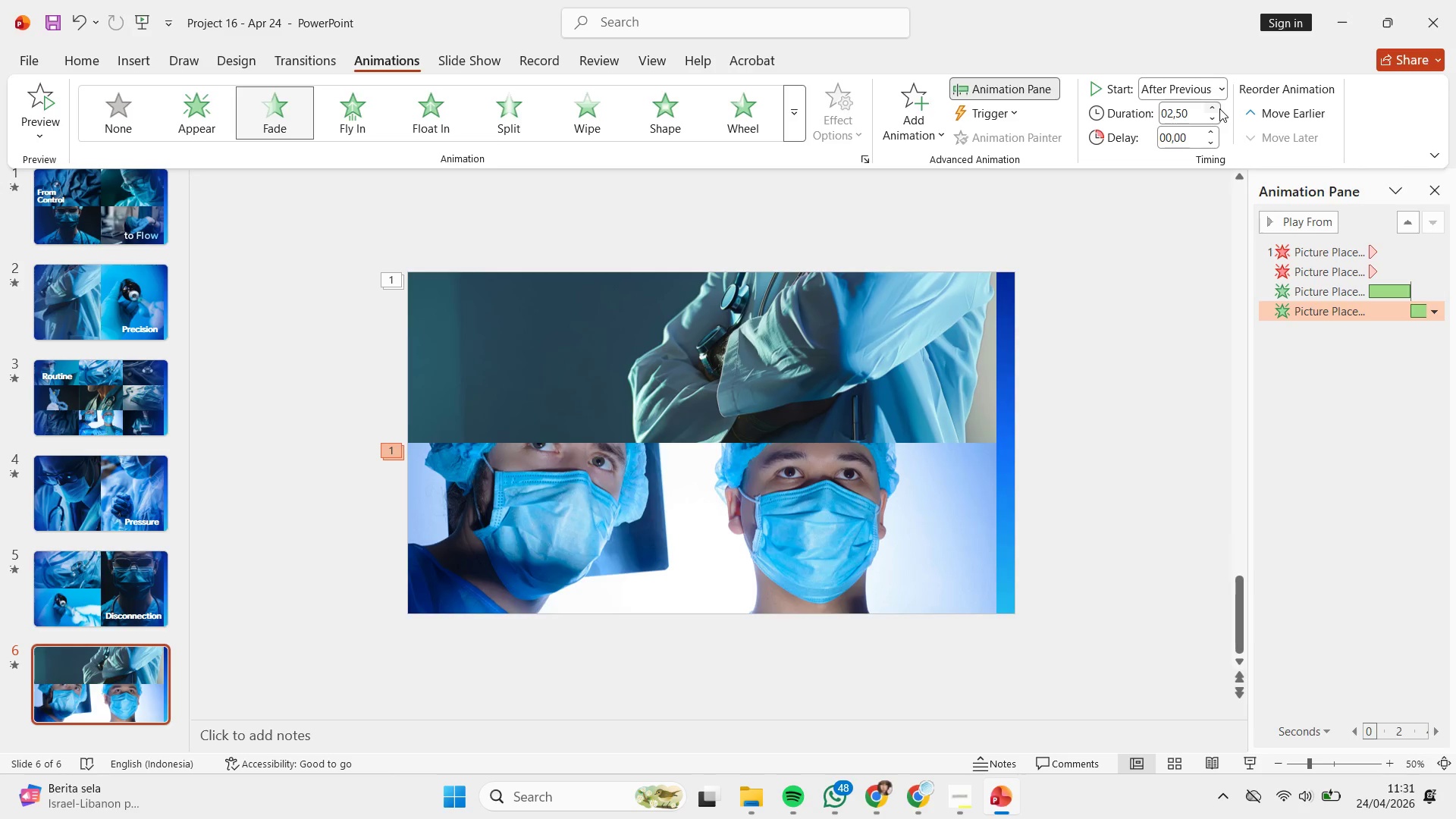 
triple_click([1219, 108])
 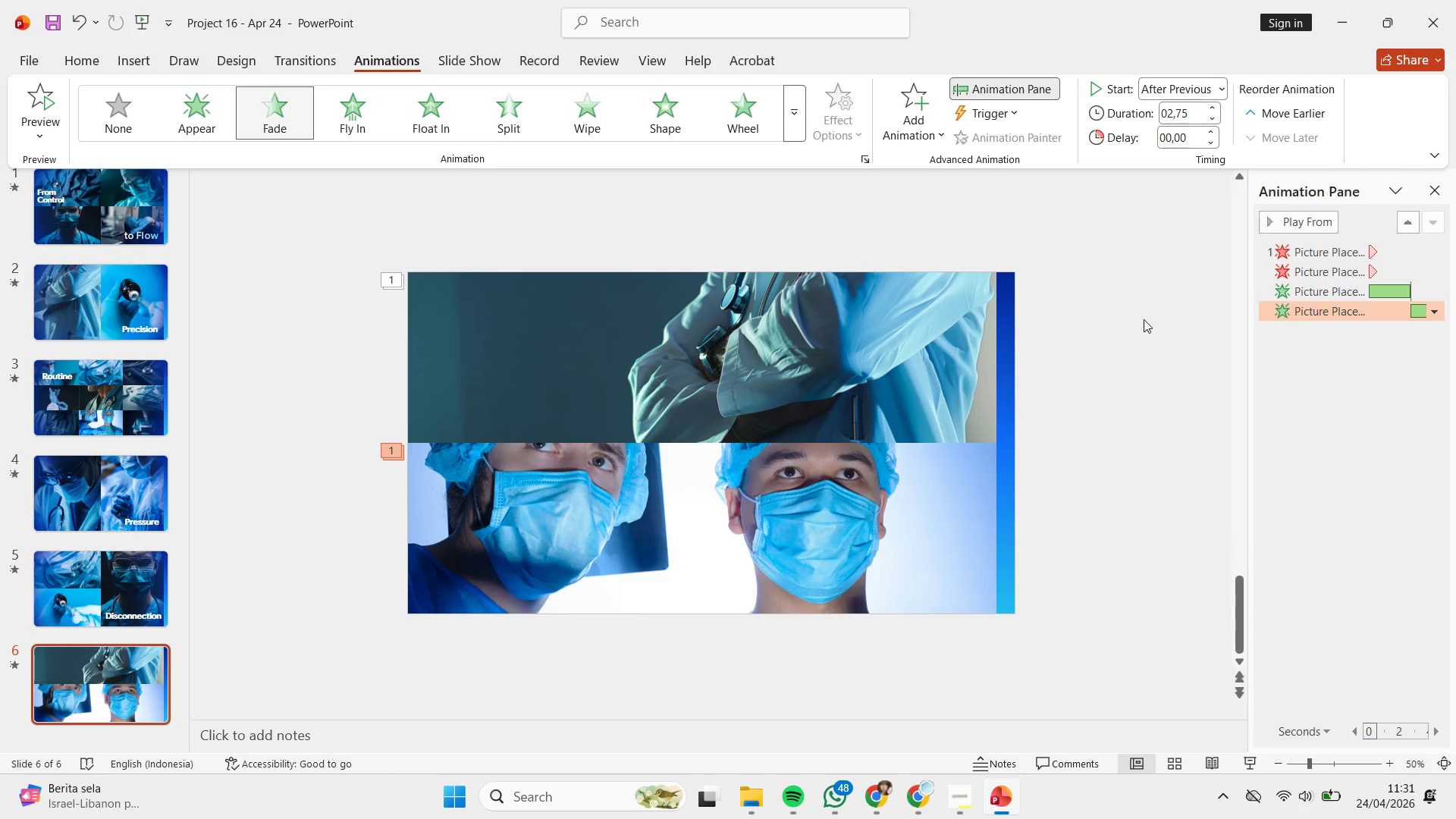 
triple_click([1141, 328])
 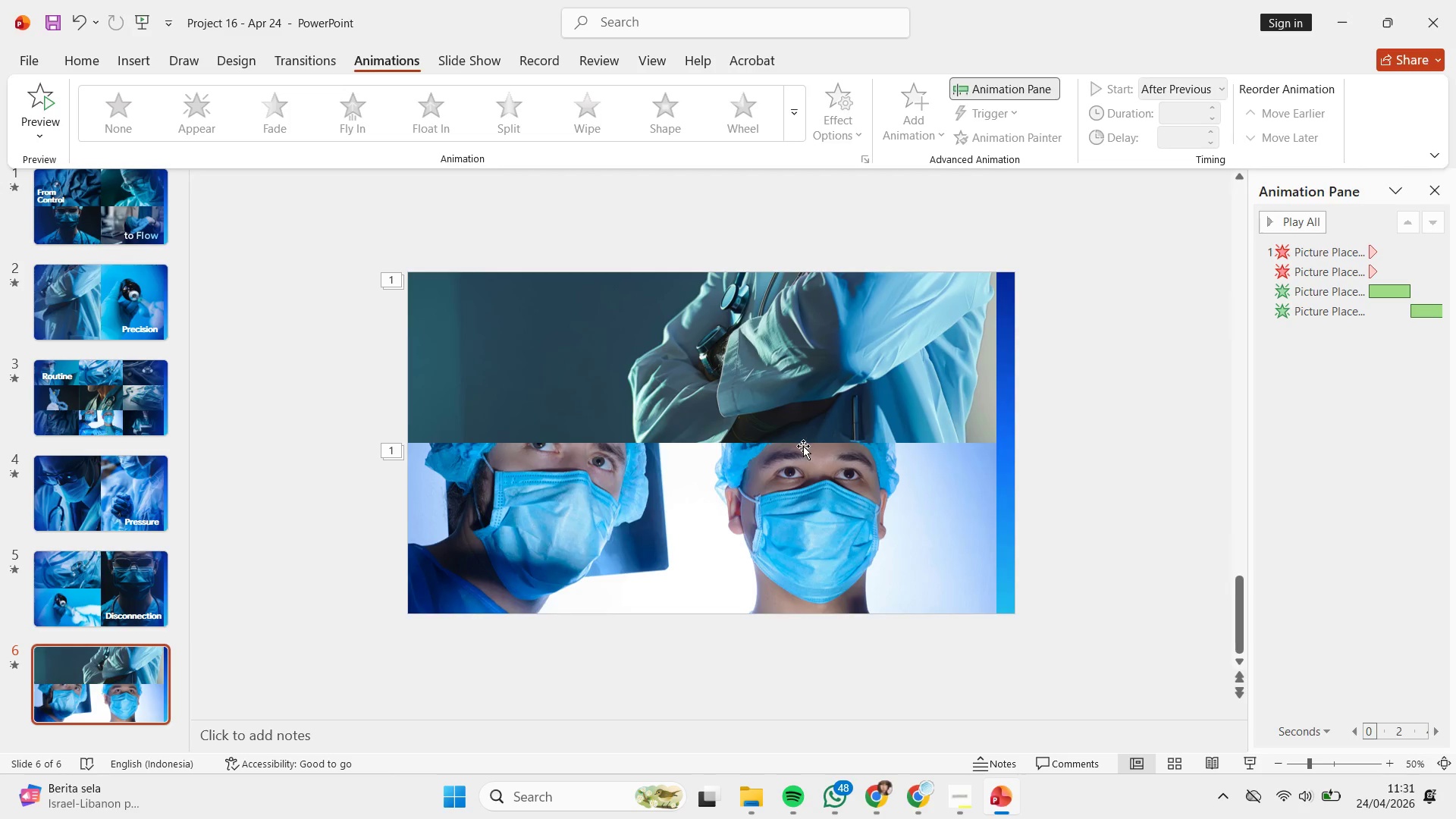 
left_click([814, 460])
 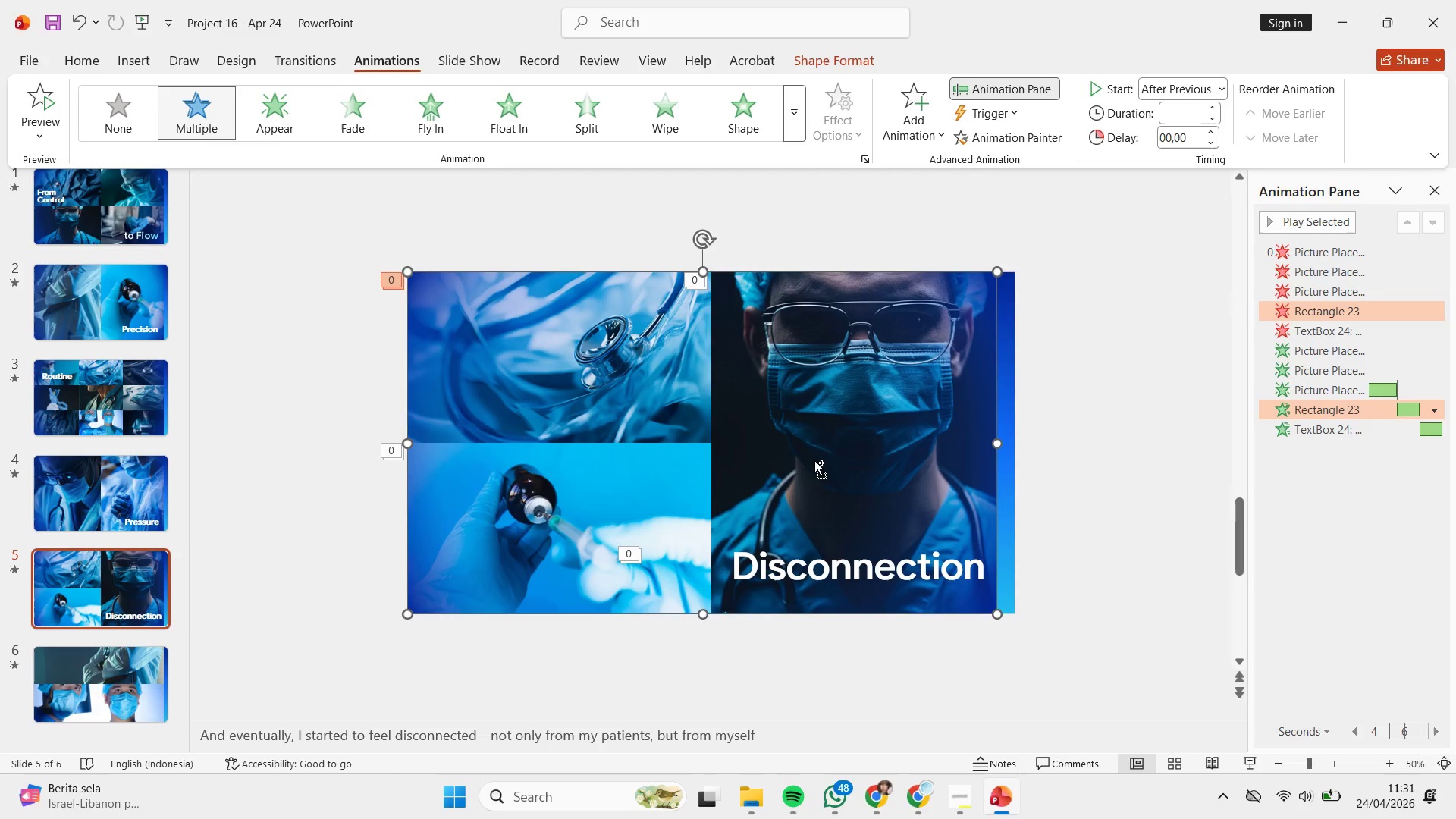 
scroll: coordinate [803, 446], scroll_direction: up, amount: 1.0
 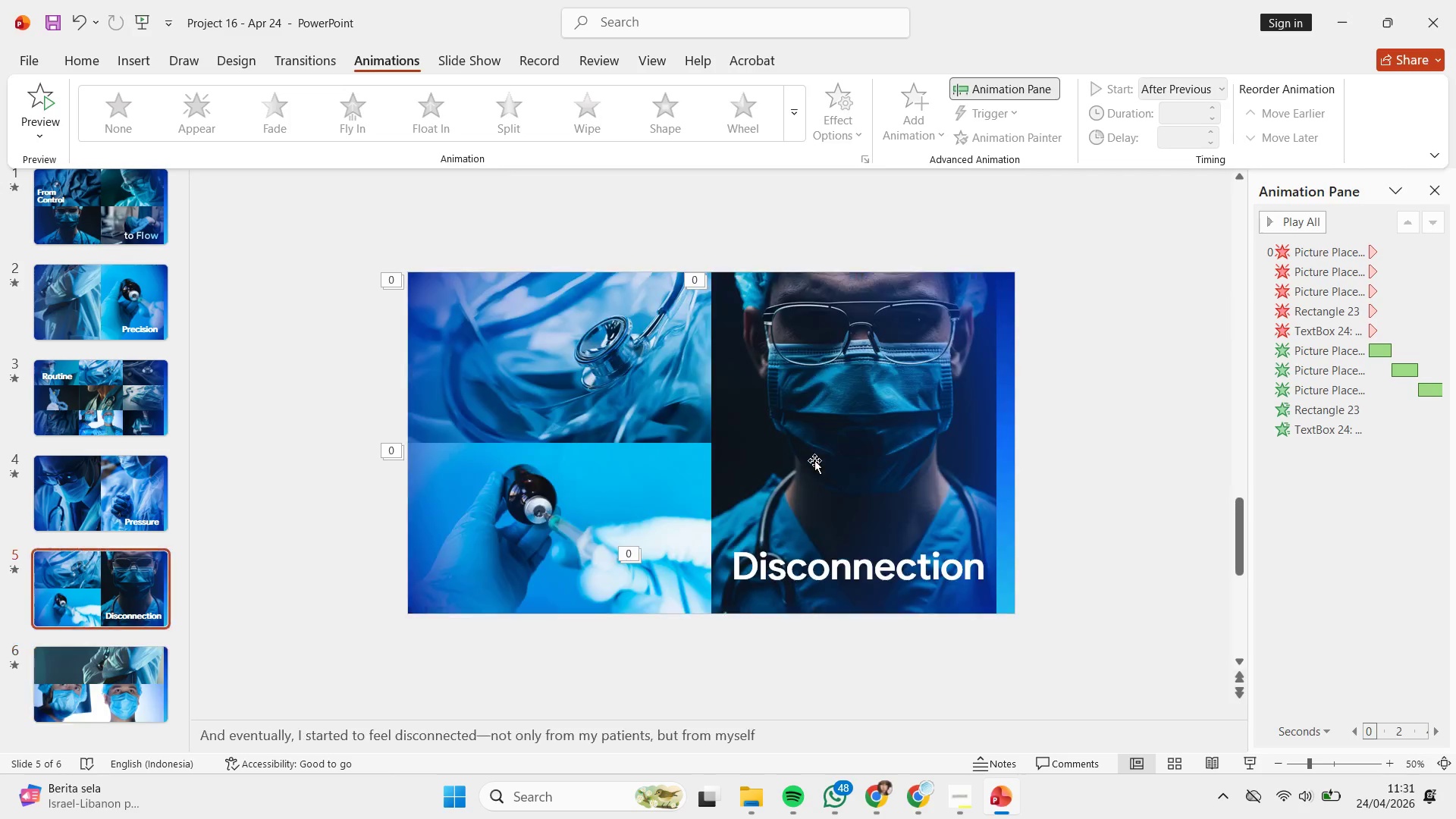 
key(Control+C)
 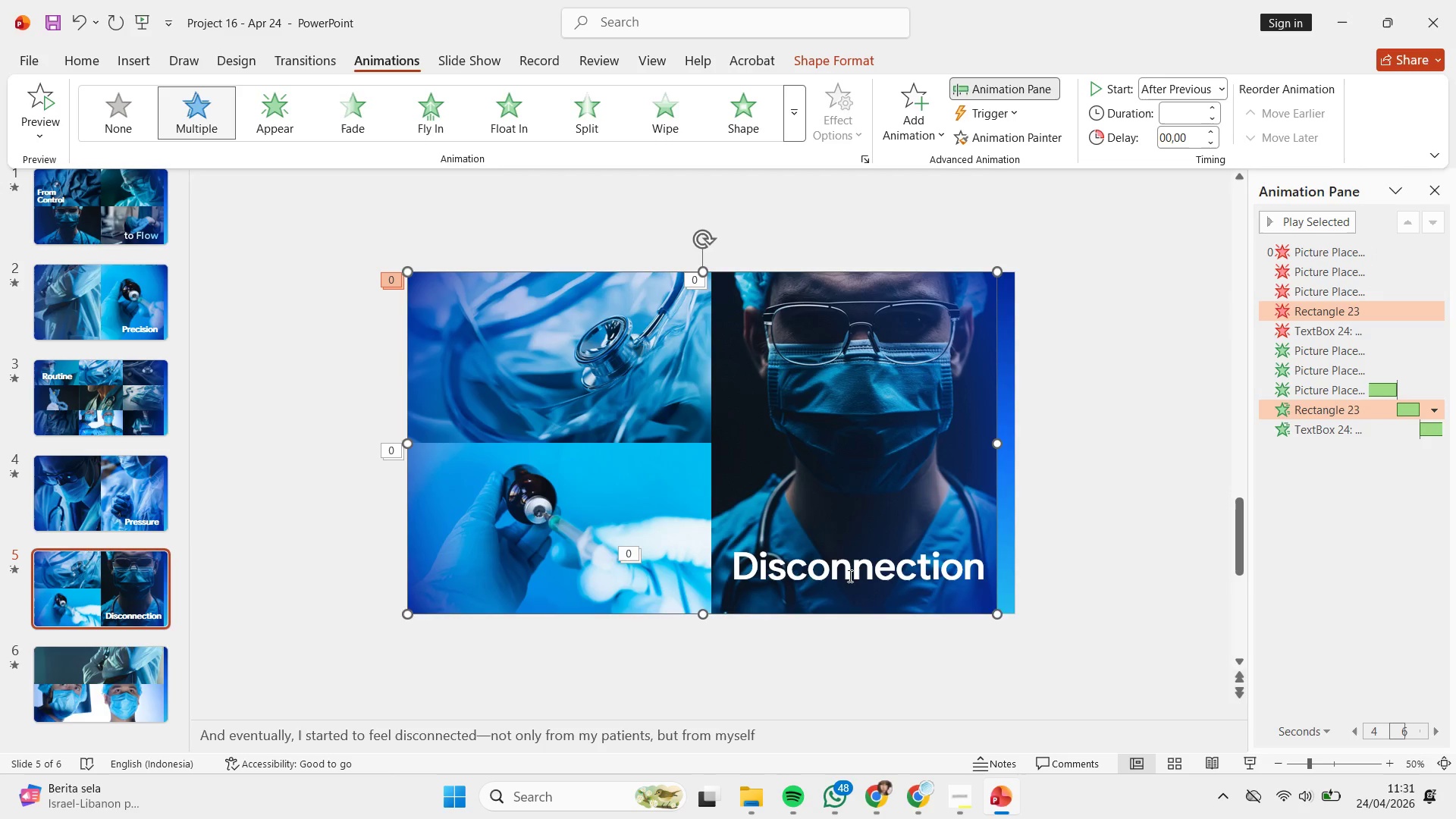 
key(Shift+ShiftLeft)
 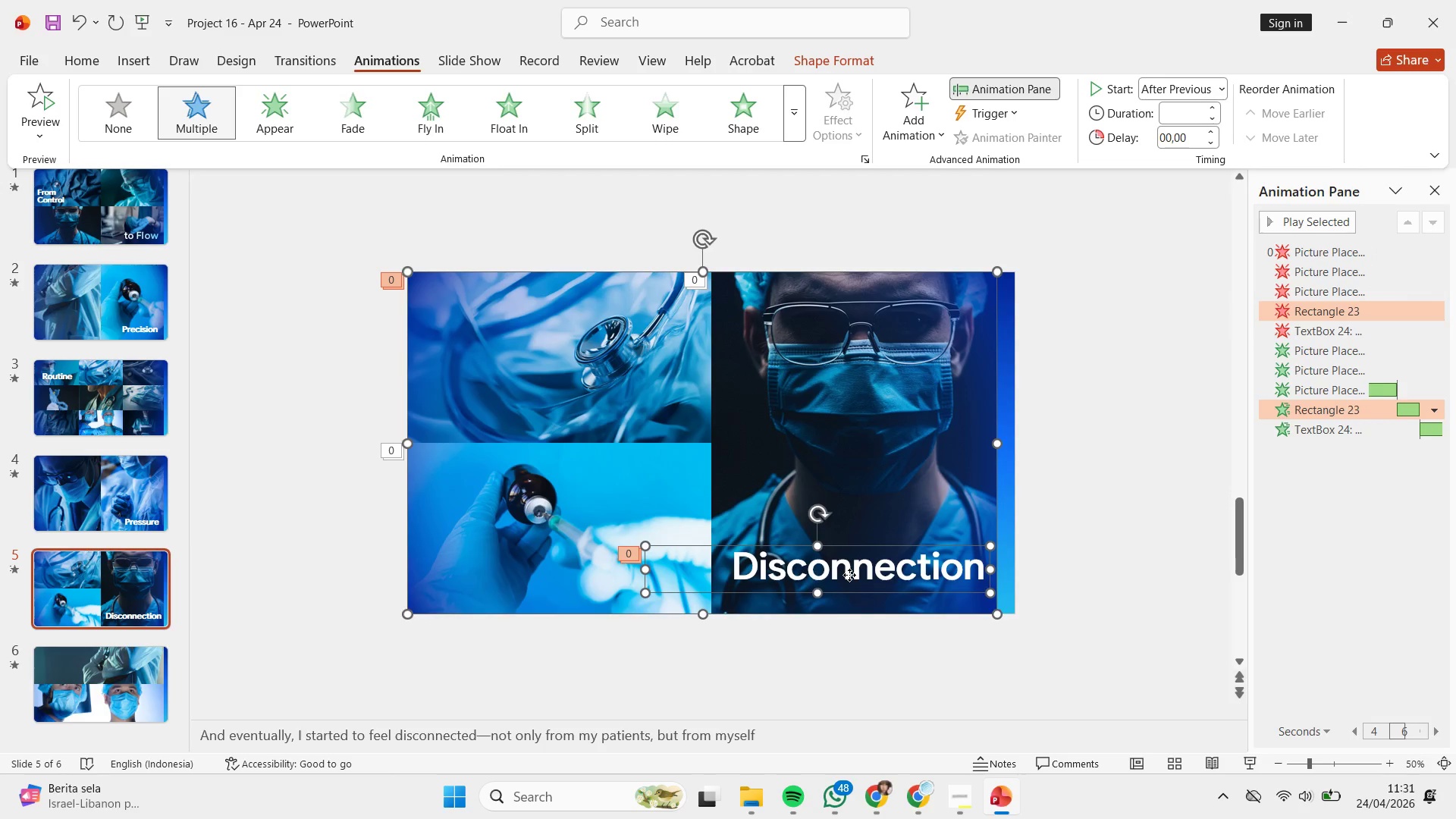 
left_click([849, 575])
 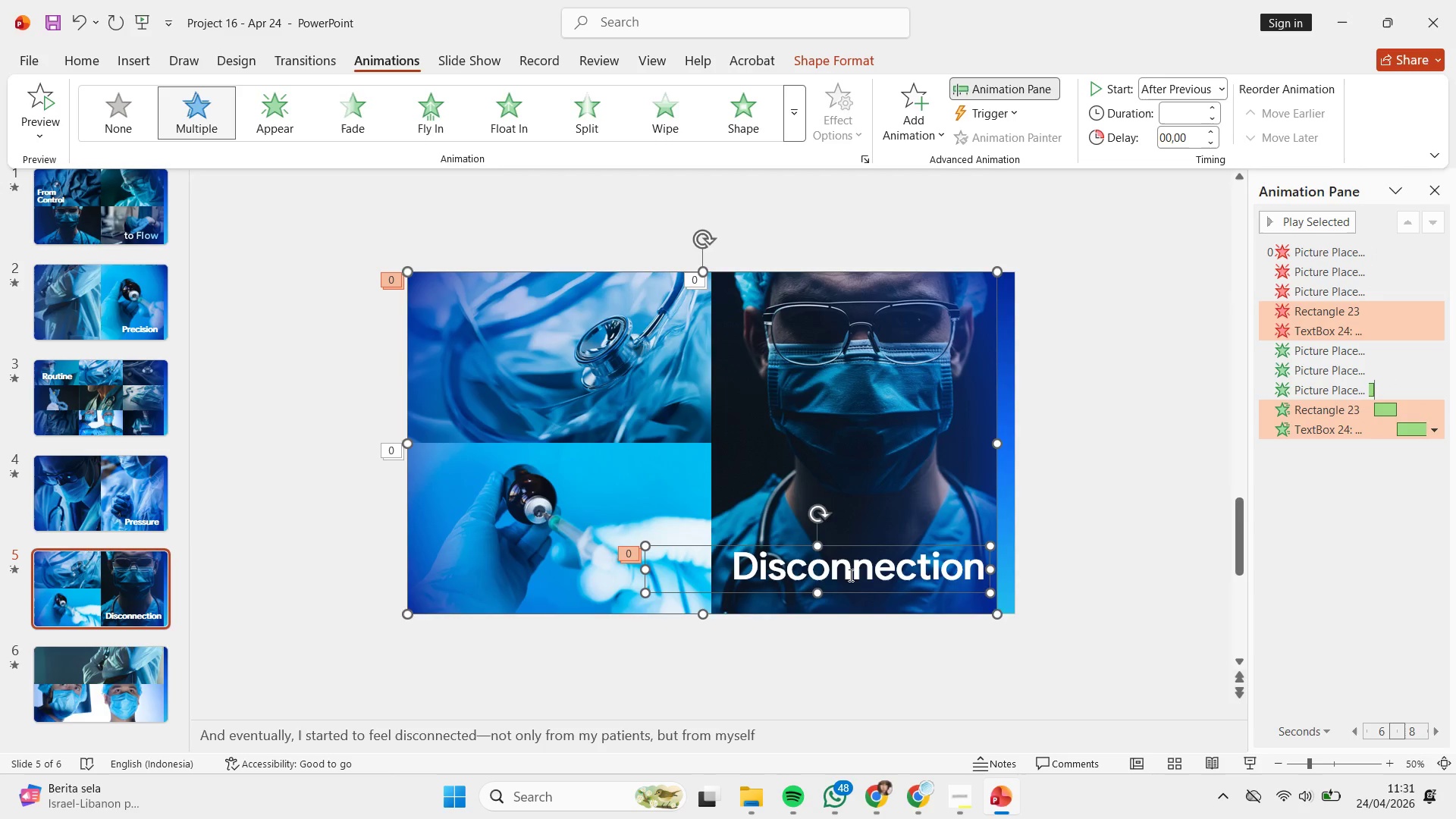 
key(Control+C)
 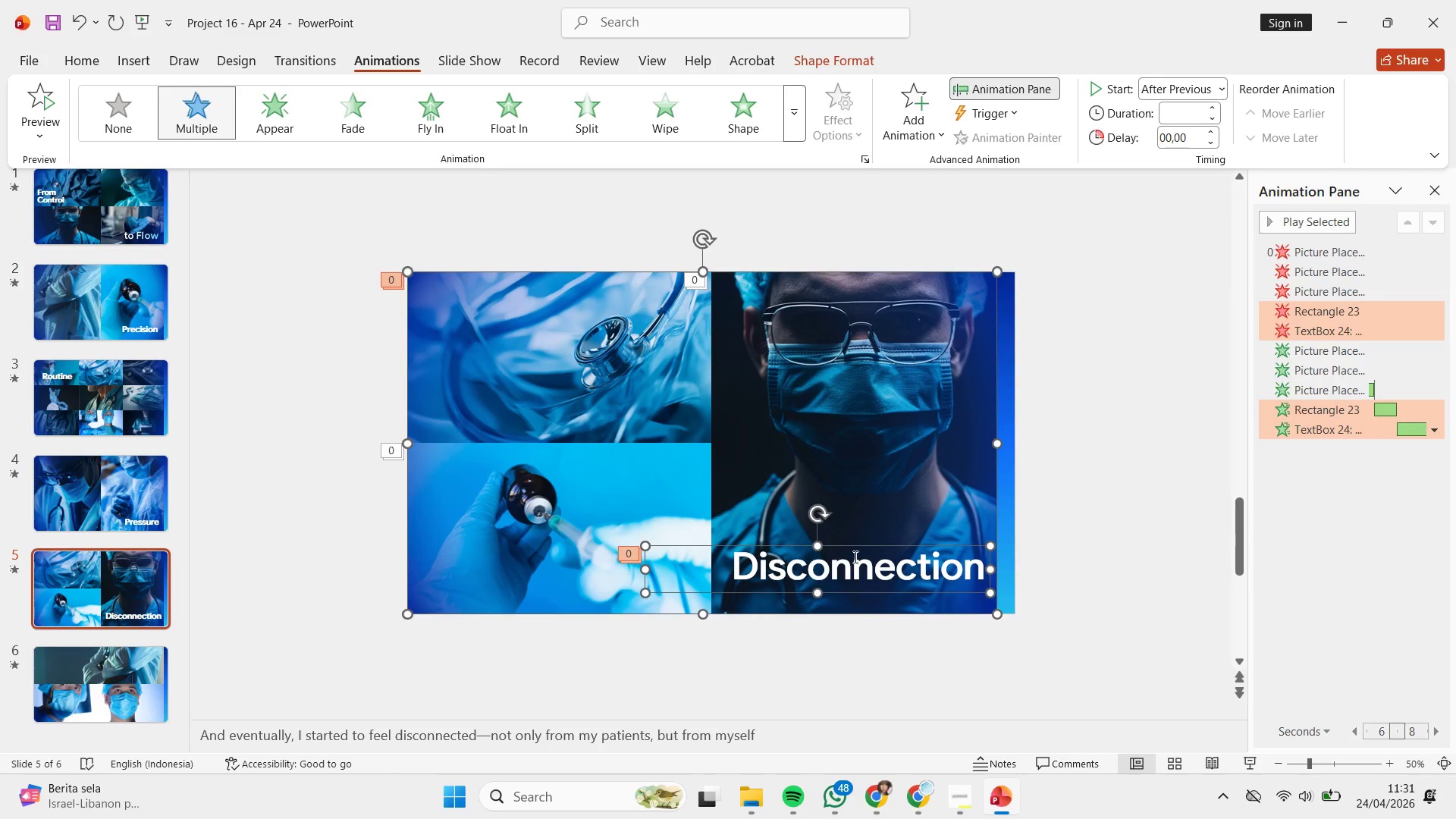 
key(Control+ControlLeft)
 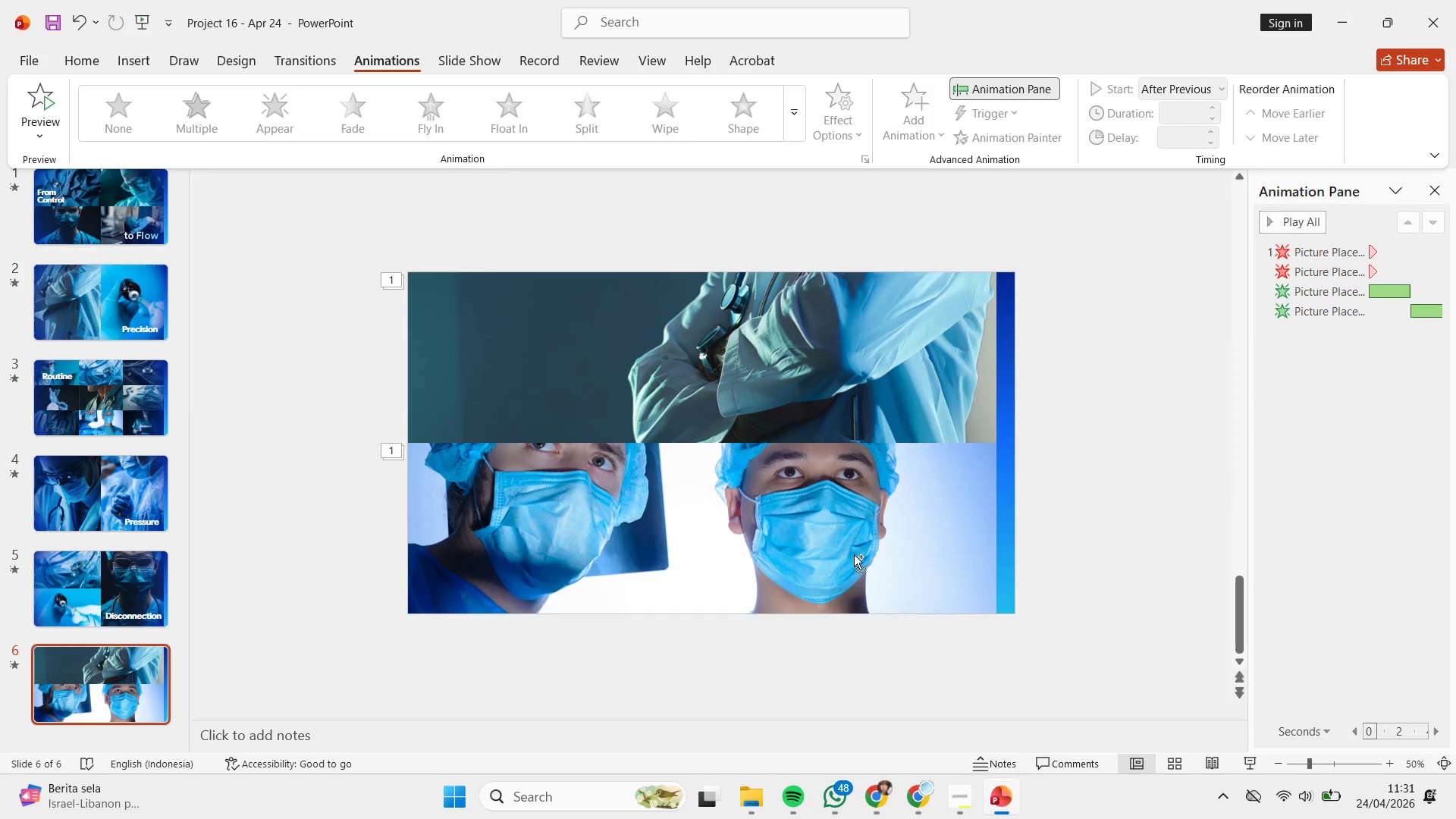 
scroll: coordinate [854, 557], scroll_direction: down, amount: 1.0
 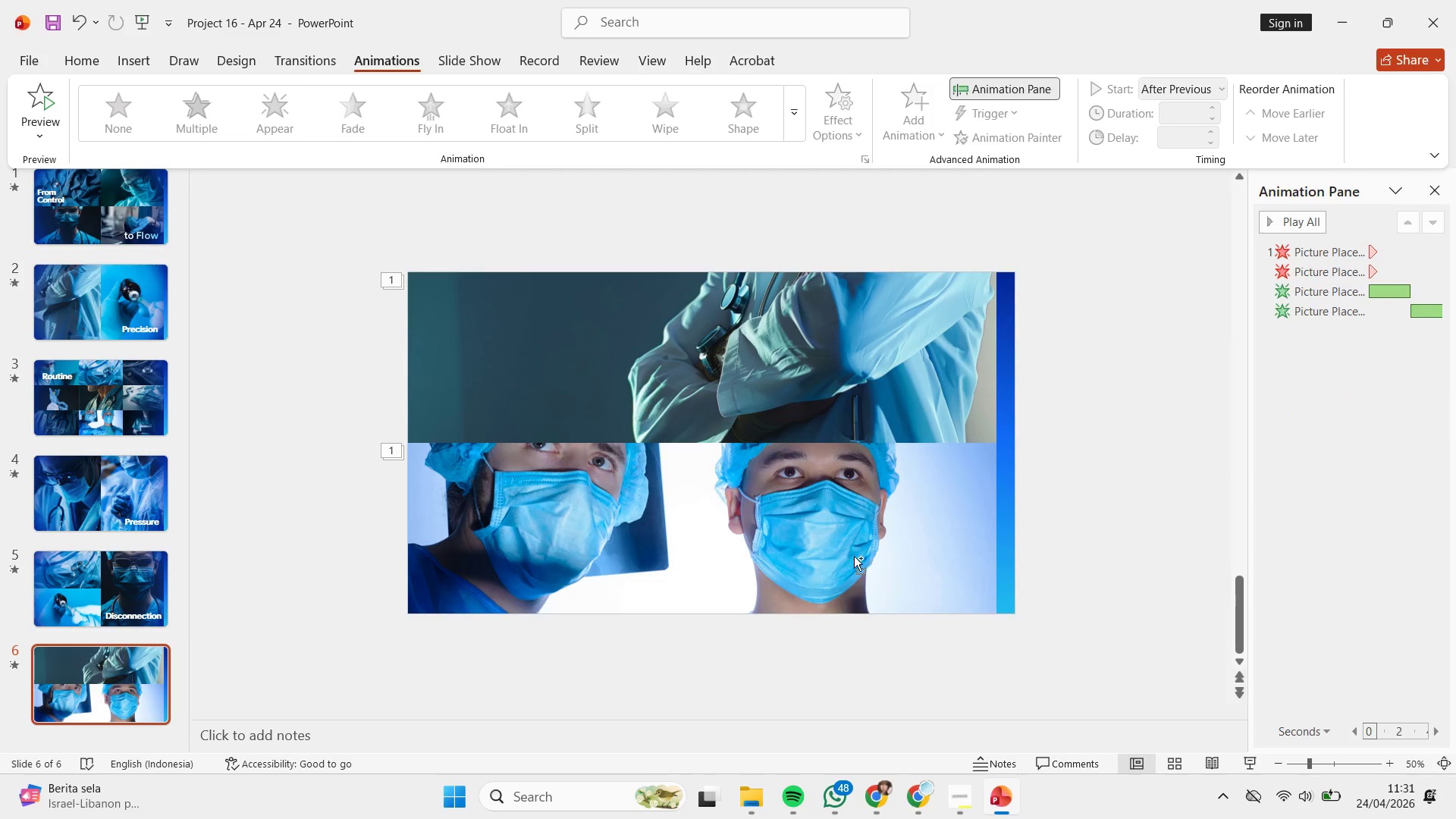 
key(Control+V)
 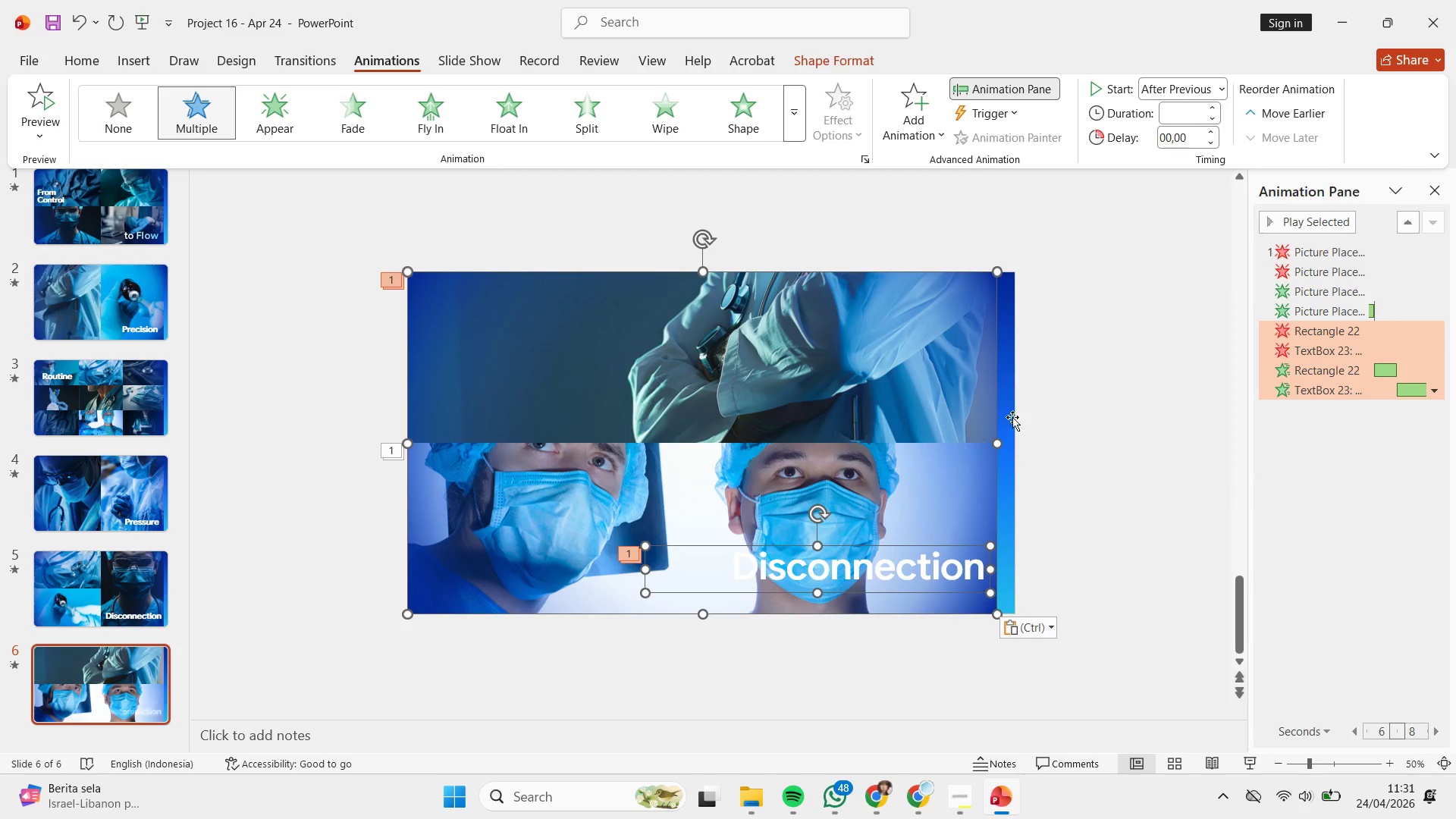 
left_click([1032, 408])
 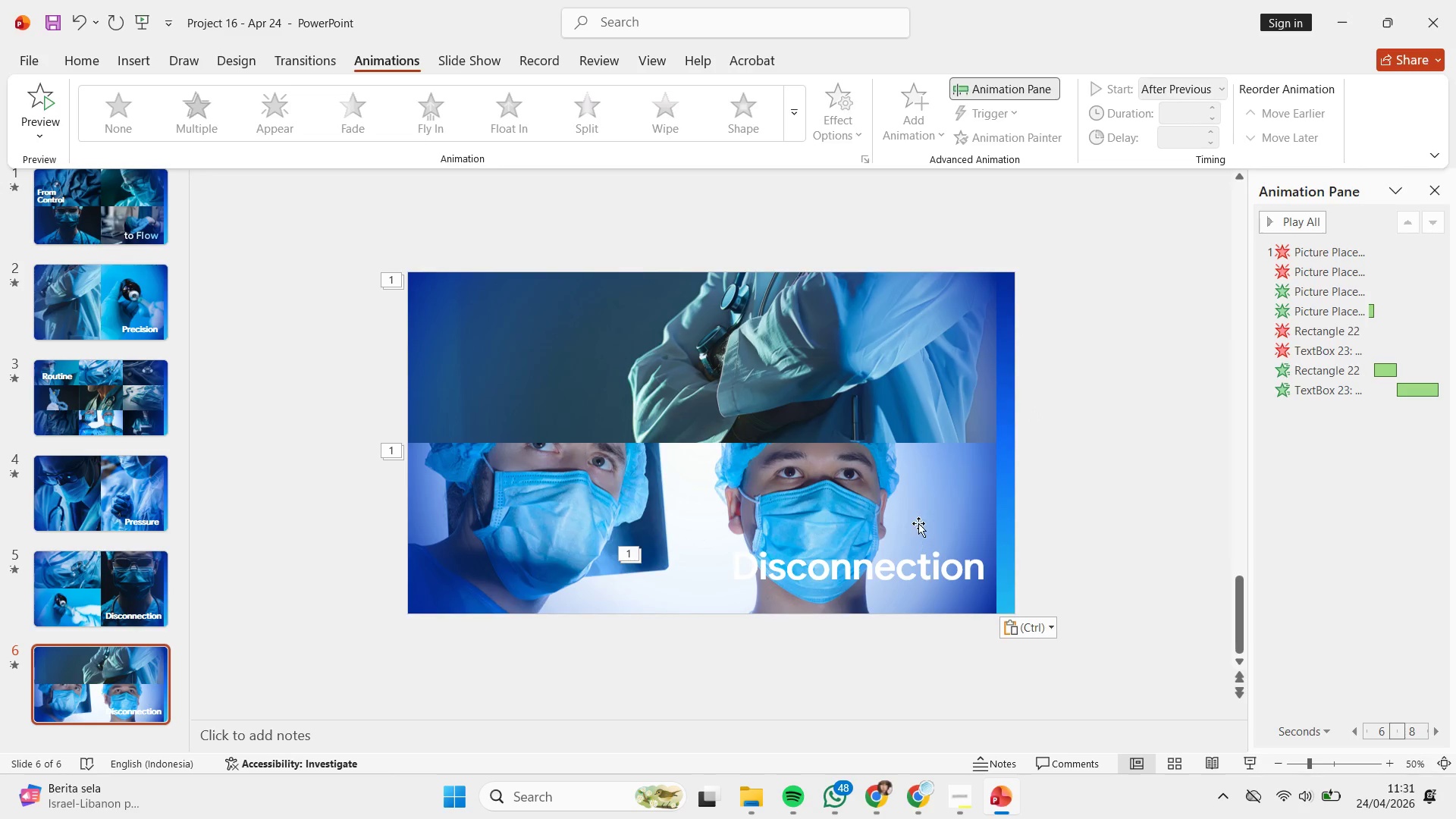 
left_click([923, 505])
 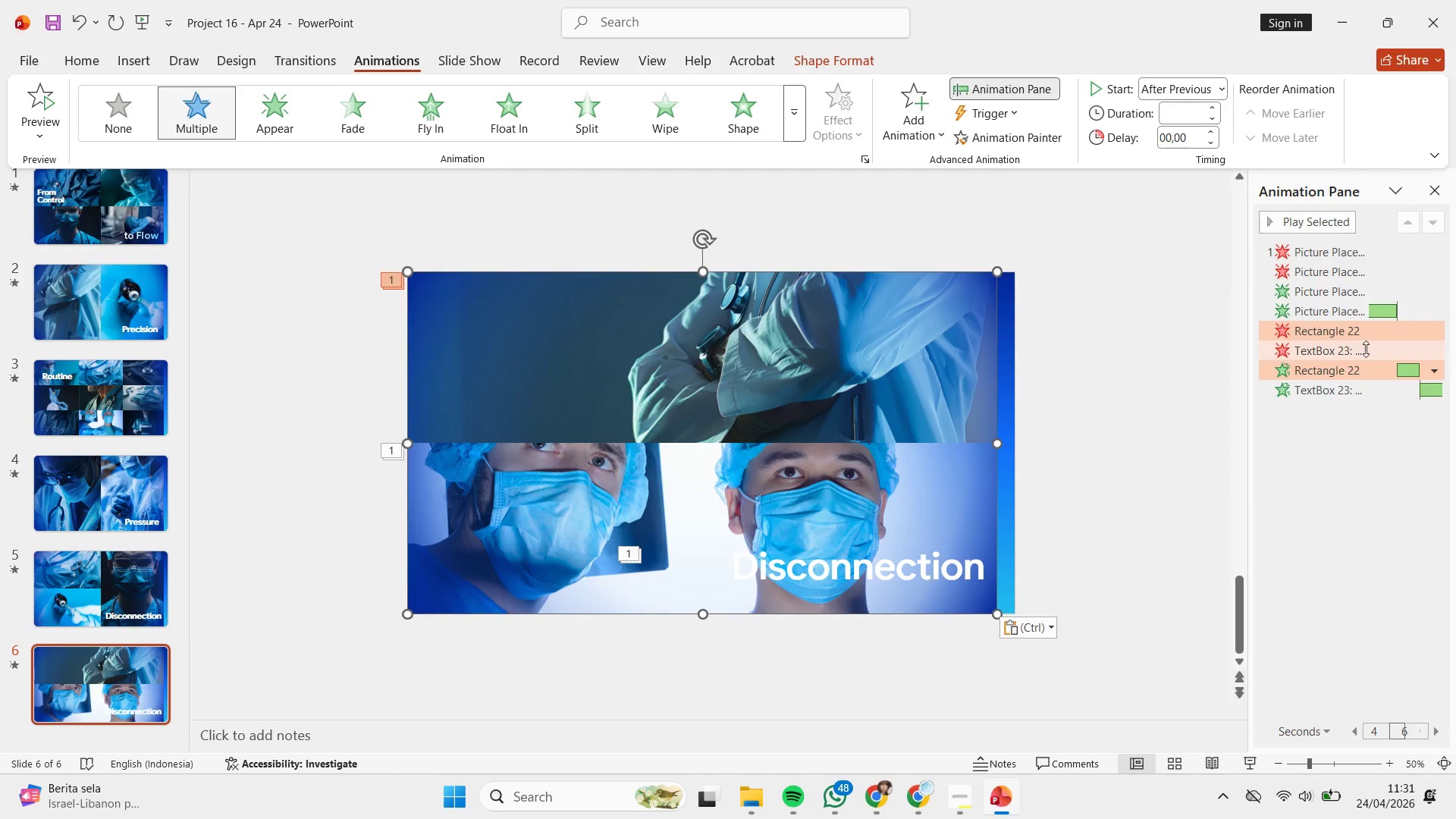 
left_click([1359, 330])
 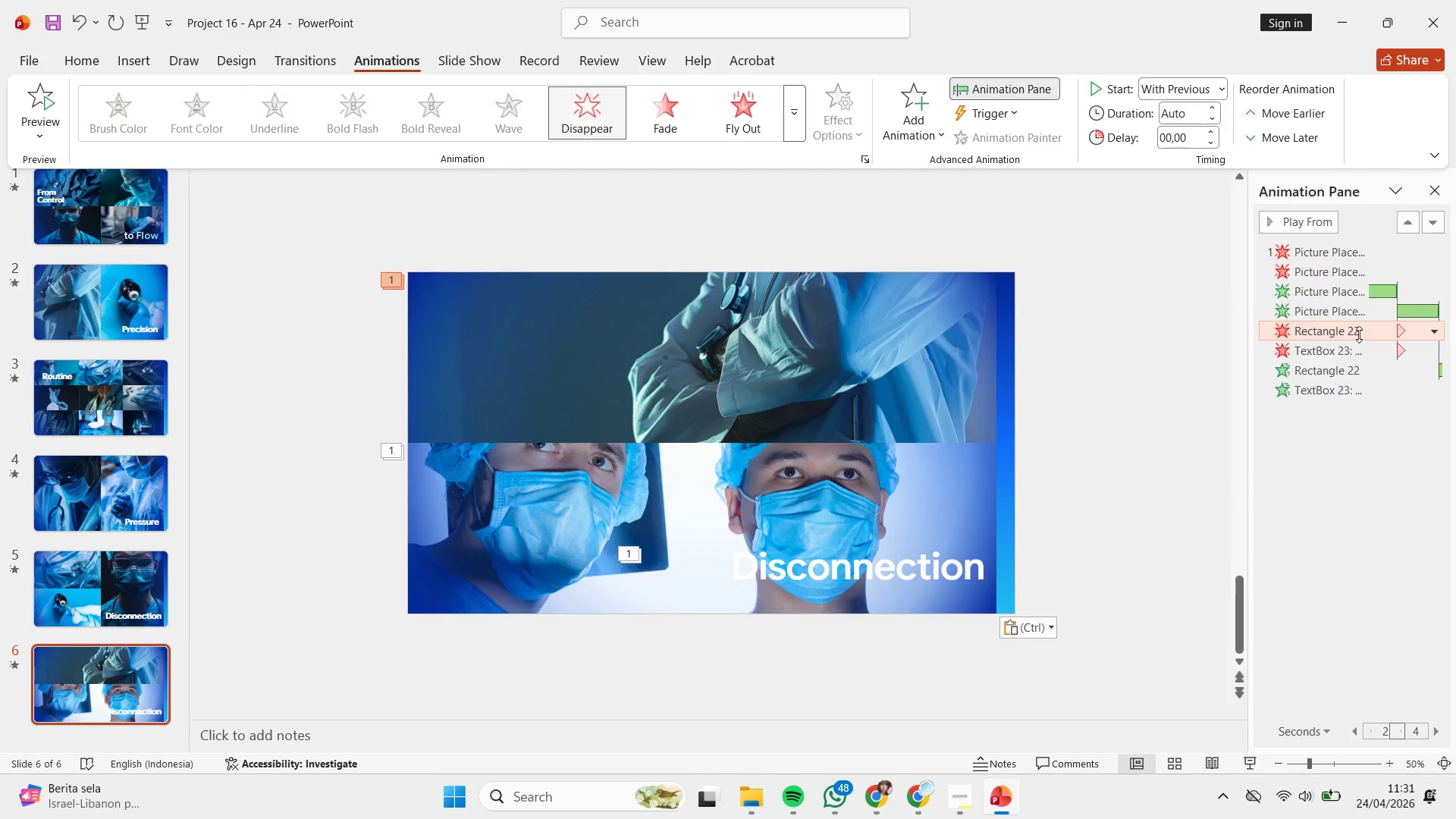 
left_click_drag(start_coordinate=[1359, 334], to_coordinate=[1350, 288])
 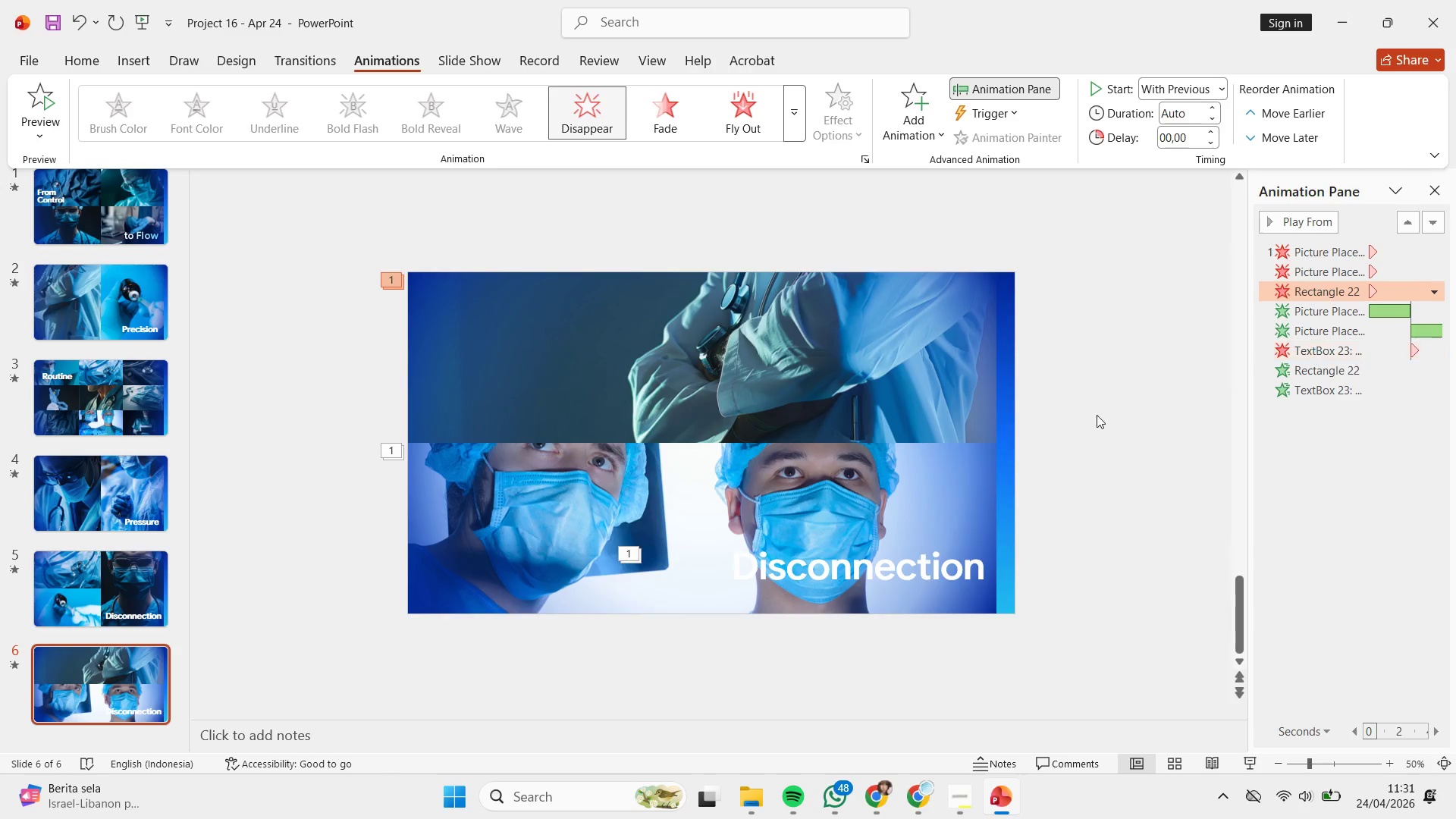 
left_click([975, 475])
 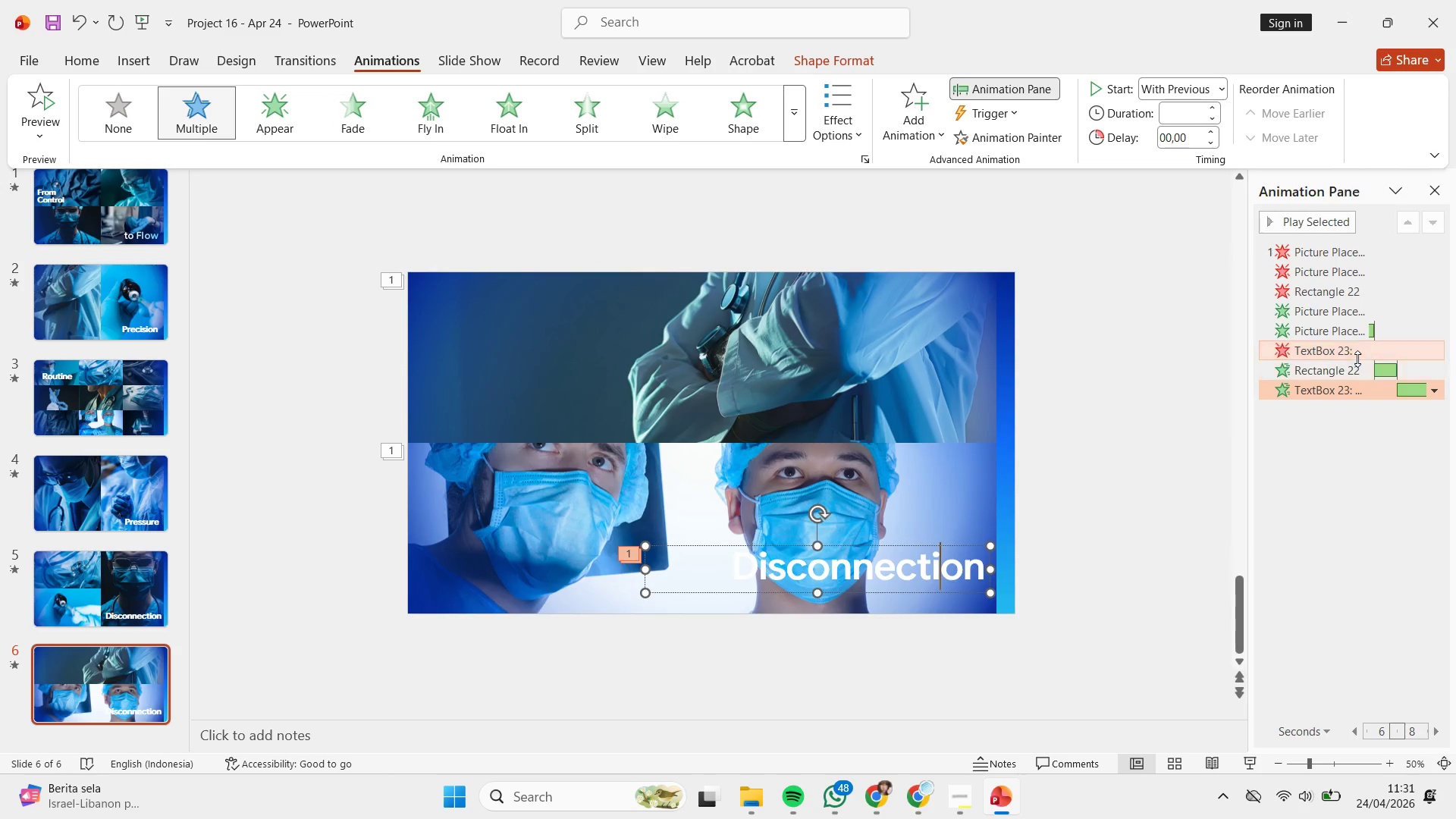 
left_click([1337, 350])
 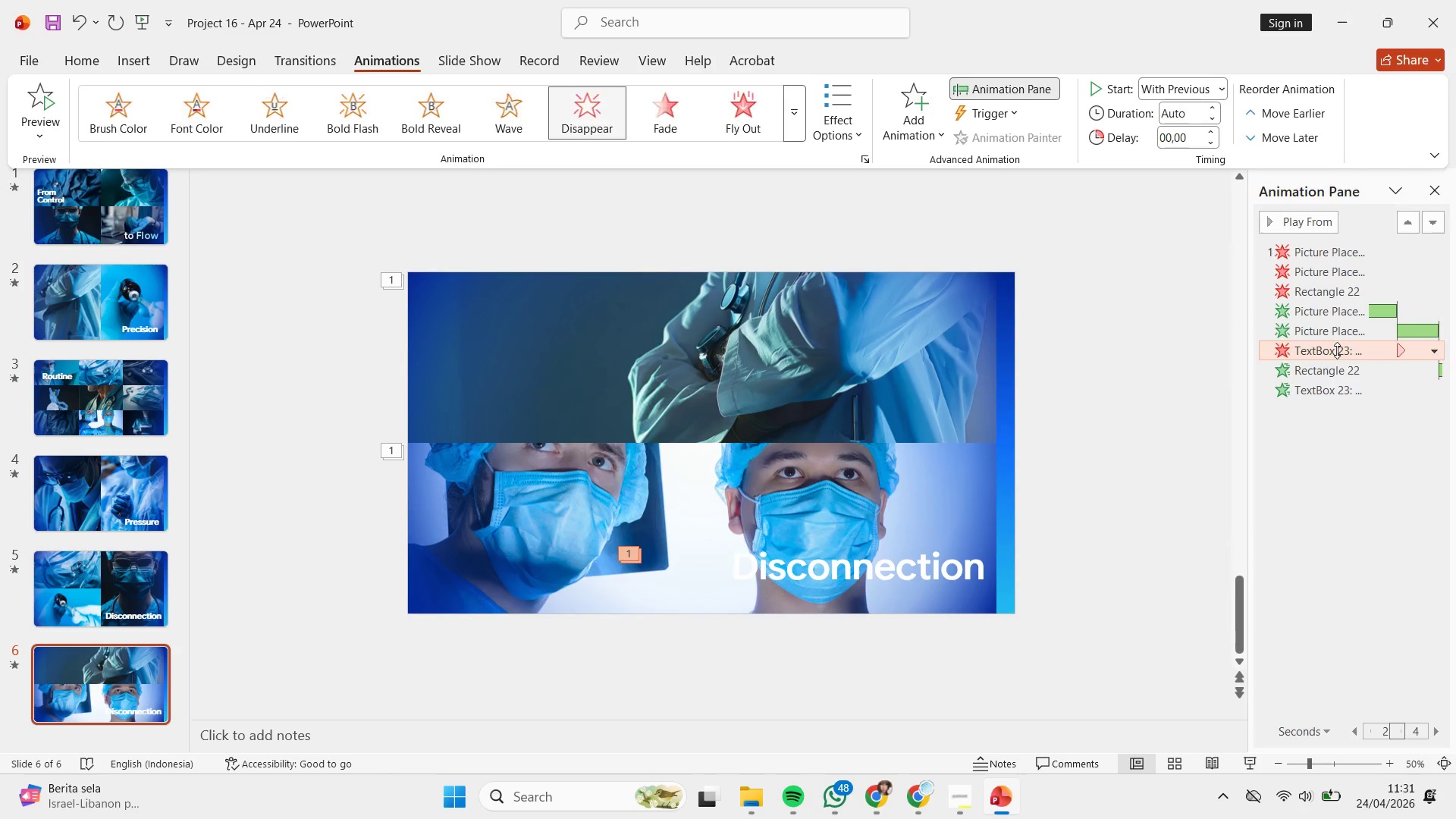 
left_click_drag(start_coordinate=[1337, 350], to_coordinate=[1337, 300])
 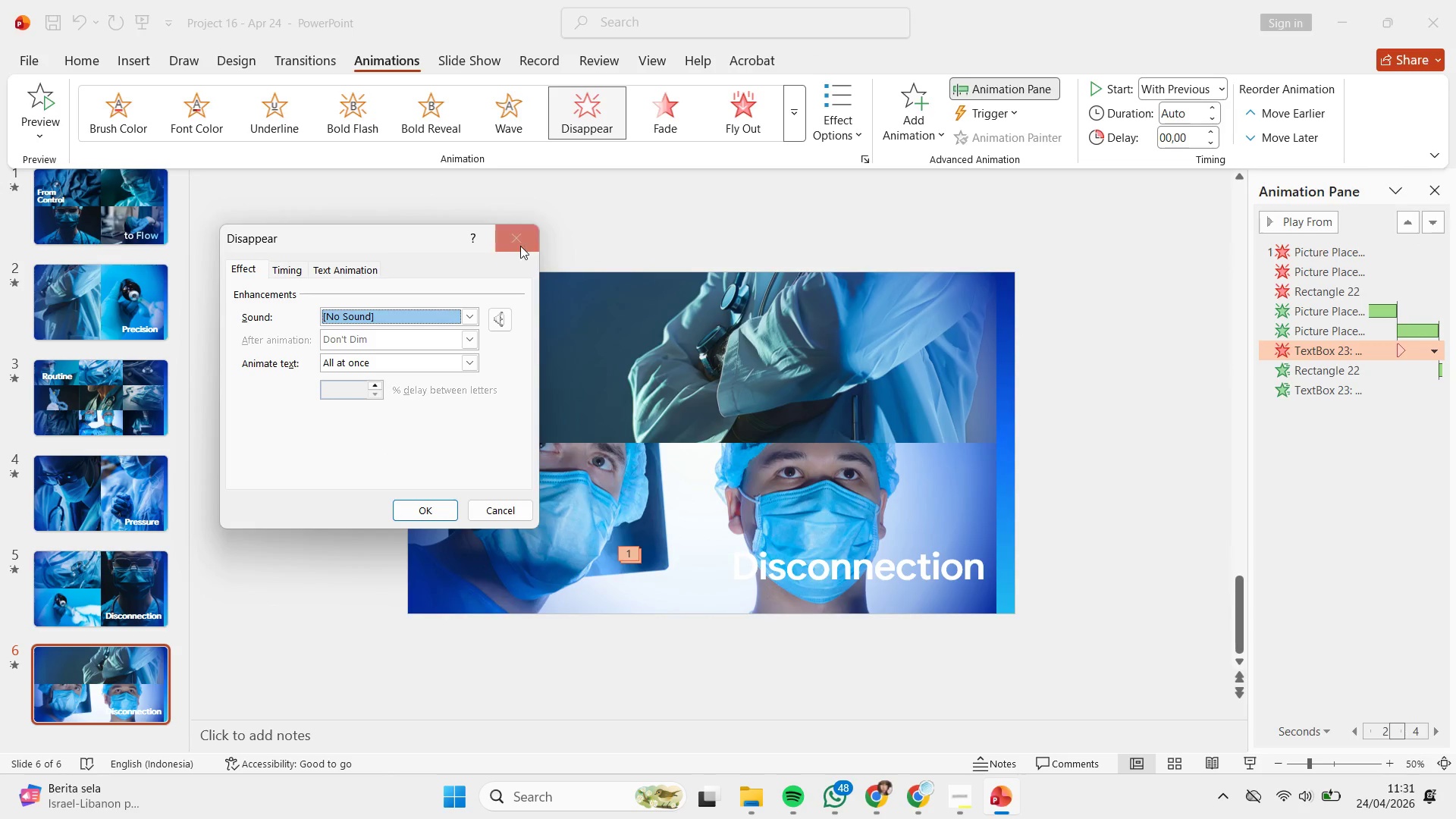 
left_click([501, 241])
 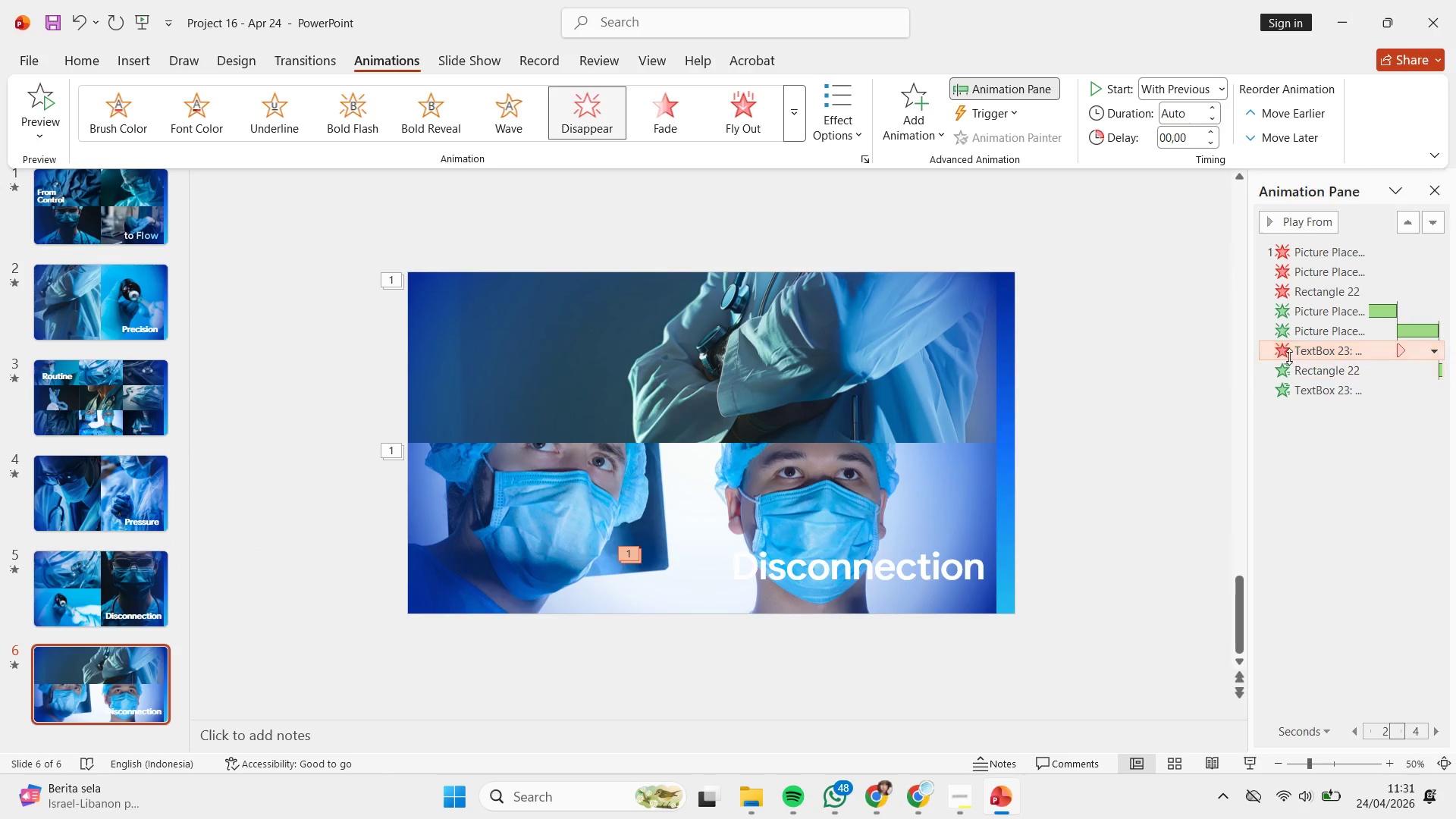 
left_click_drag(start_coordinate=[1285, 350], to_coordinate=[1292, 305])
 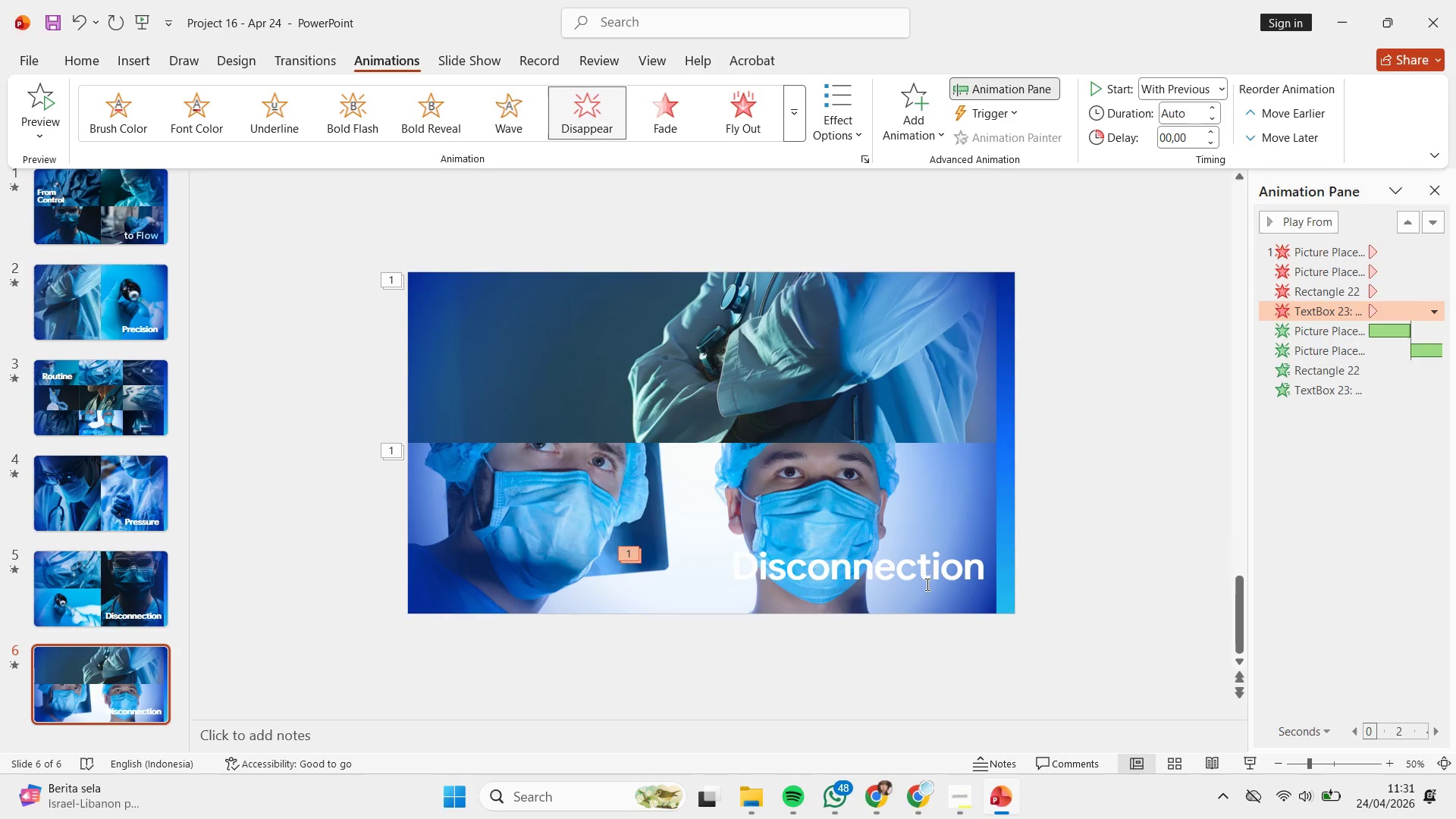 
left_click([1251, 760])
 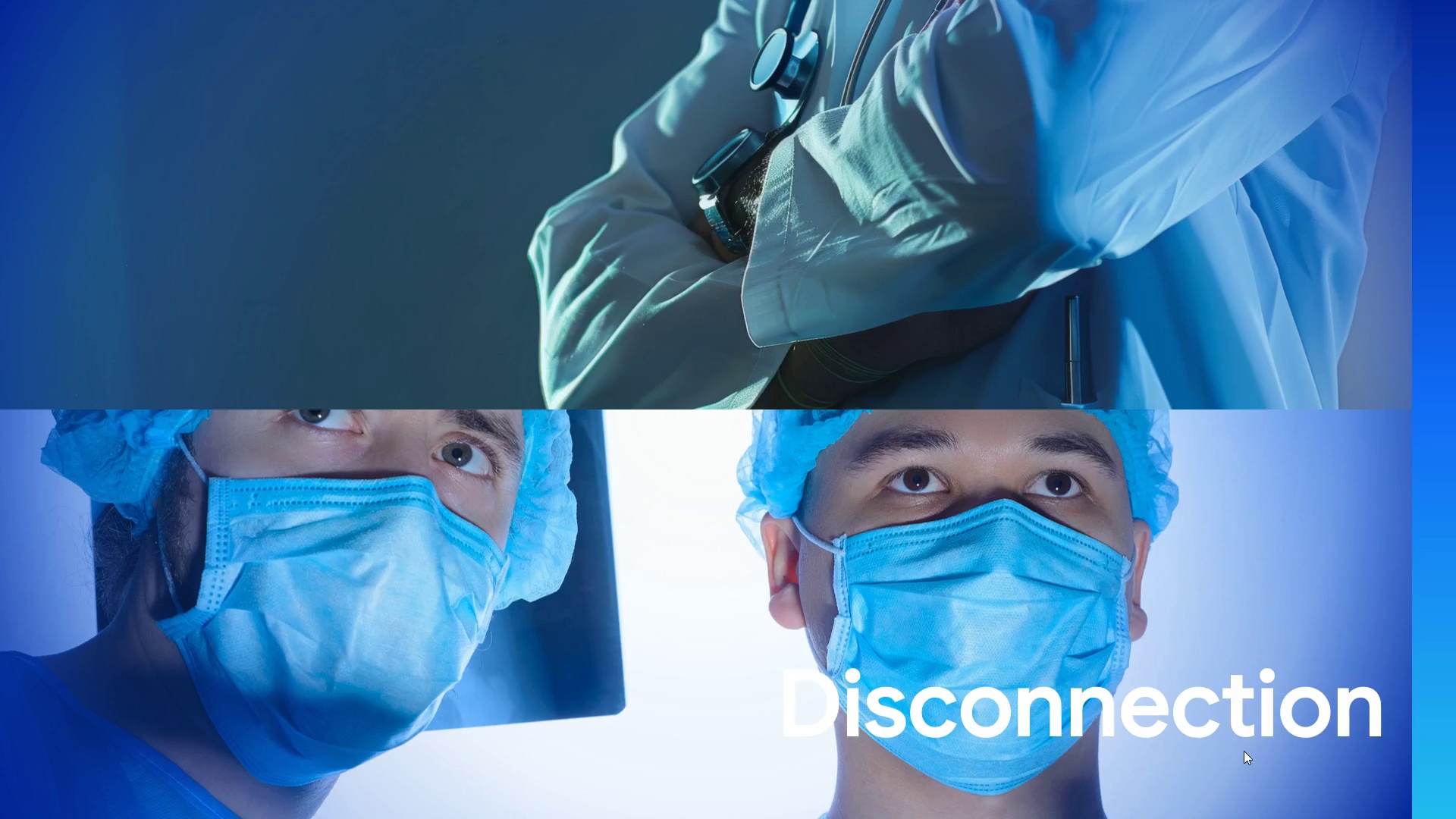 
left_click([1011, 483])
 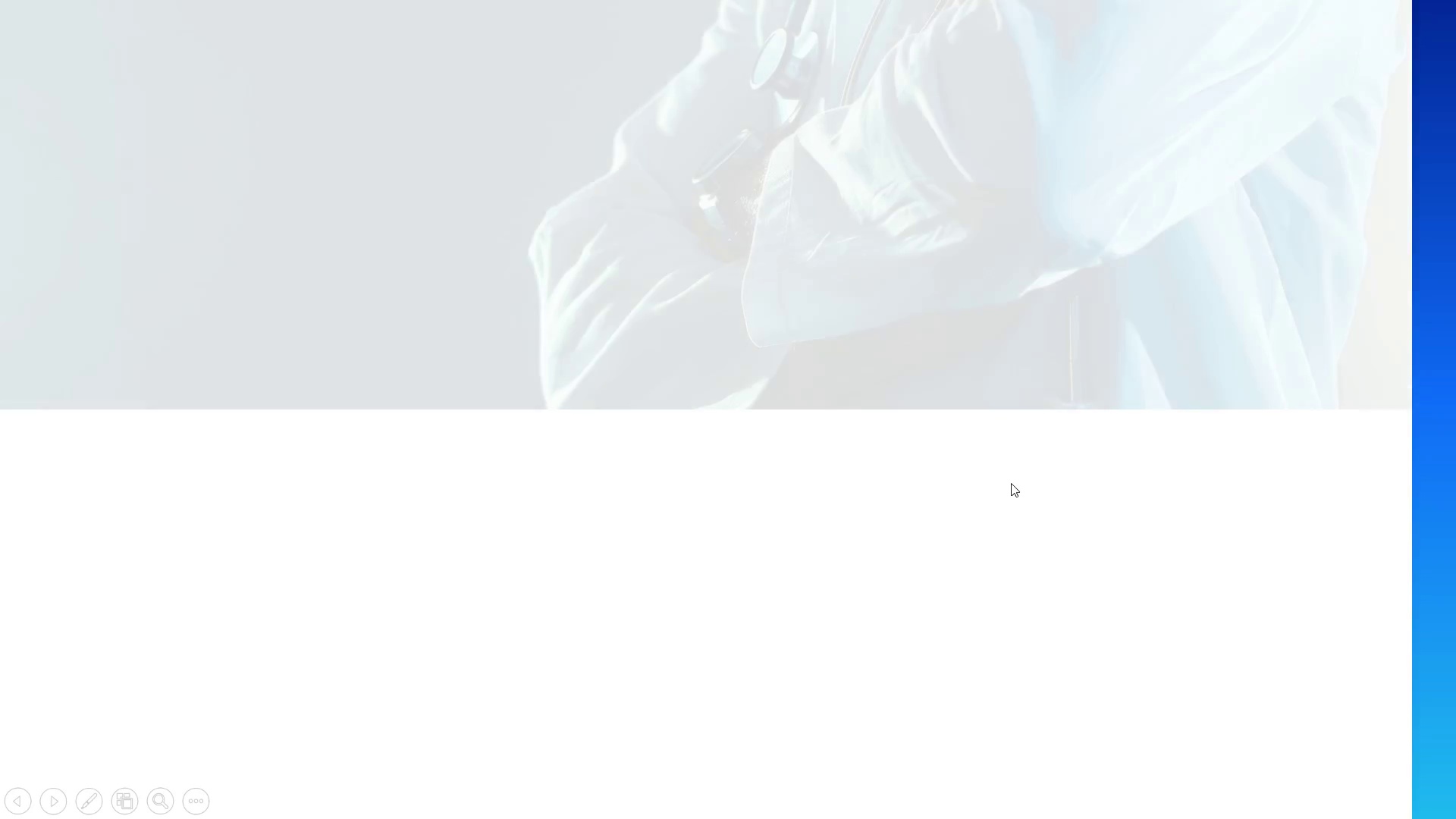 
key(Escape)
 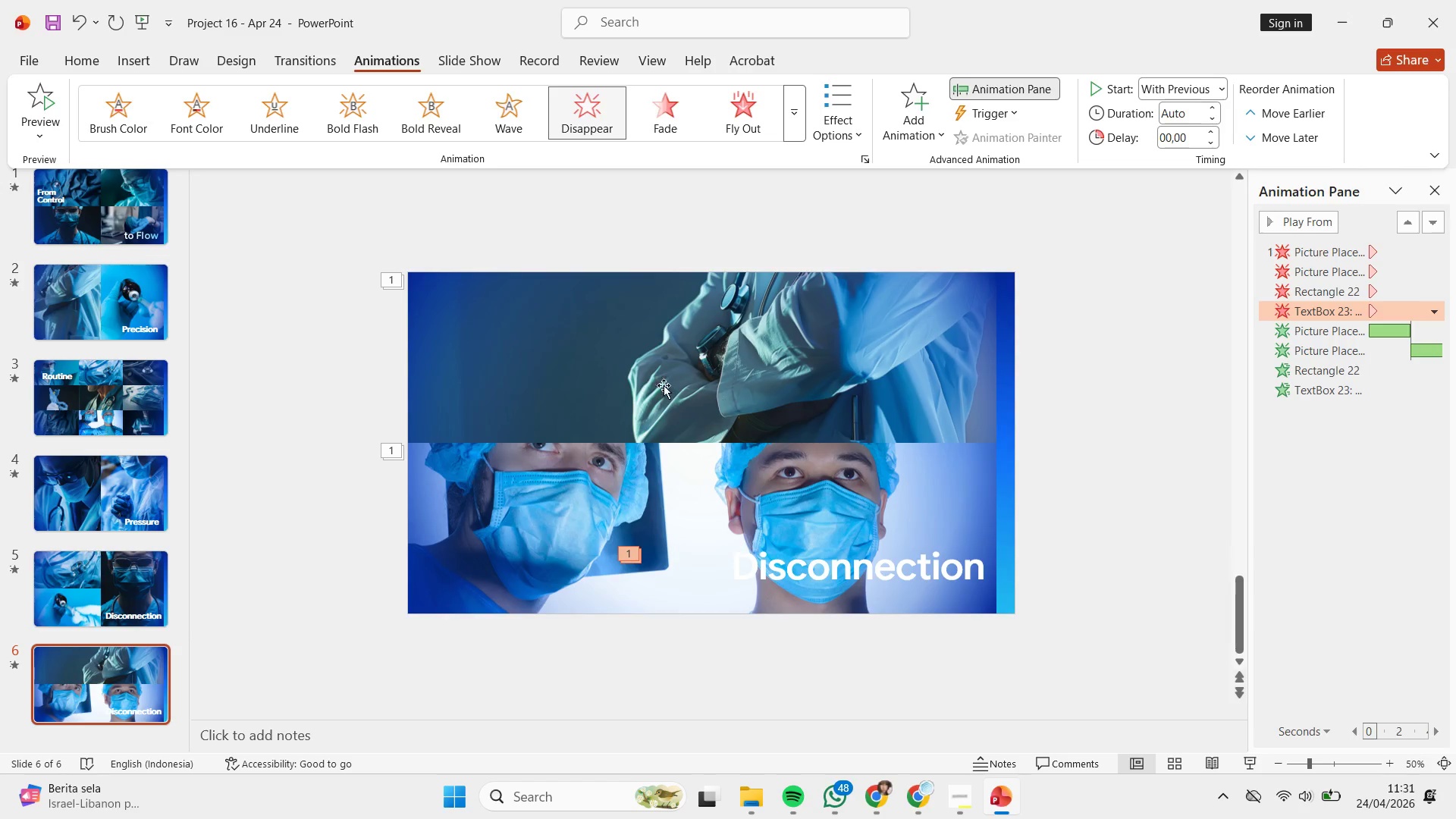 
left_click([647, 381])
 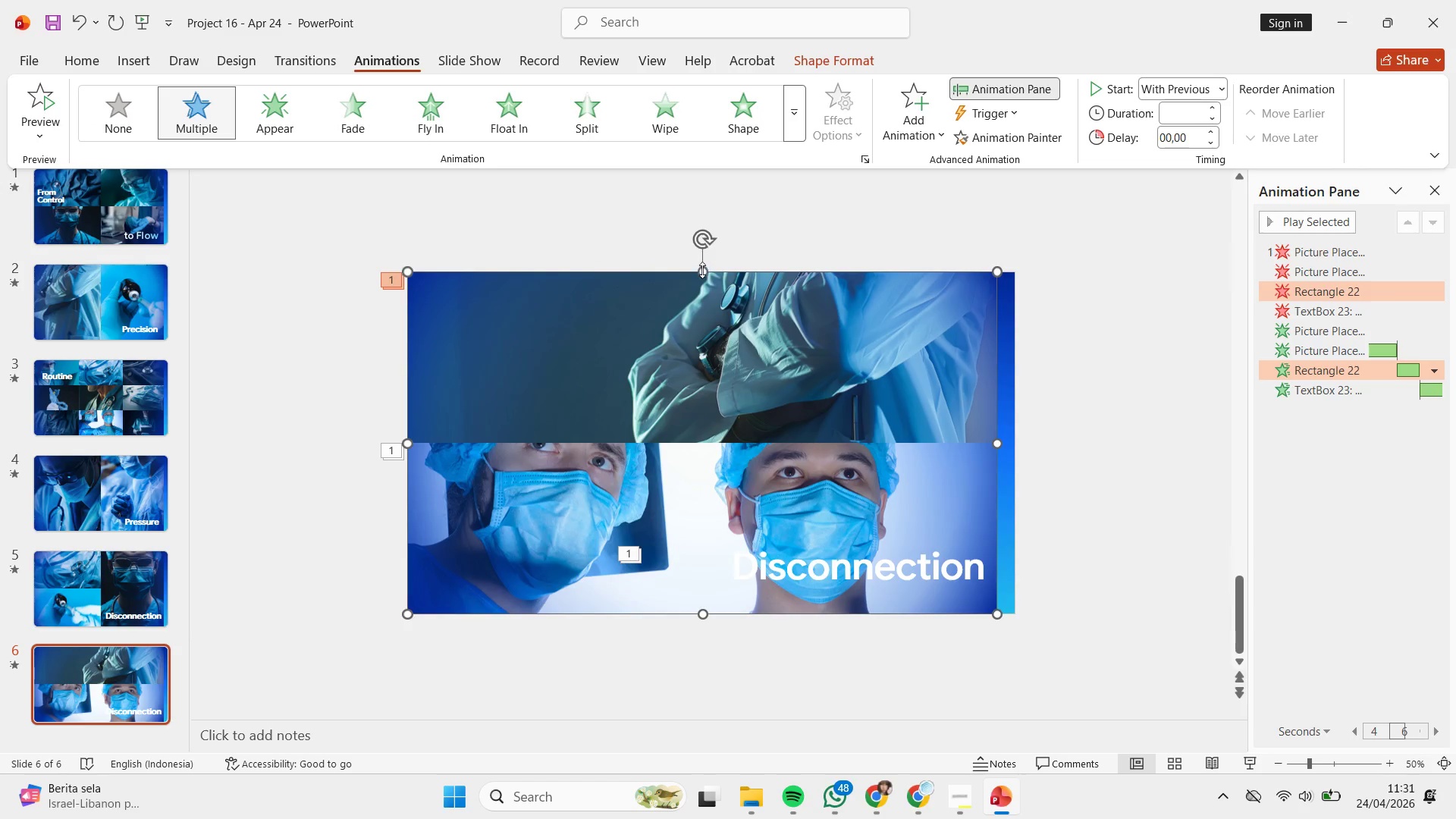 
left_click_drag(start_coordinate=[701, 270], to_coordinate=[706, 345])
 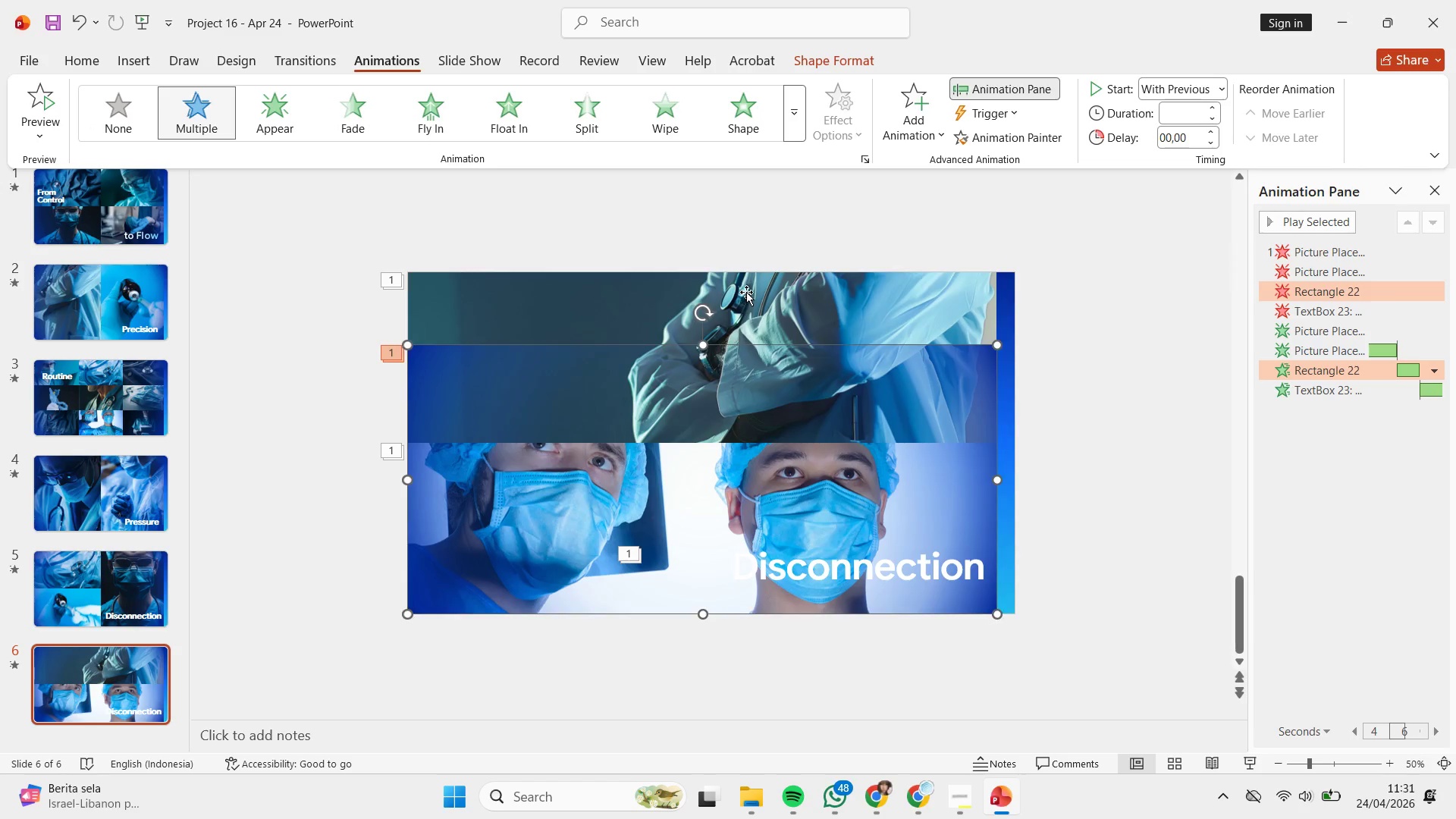 
double_click([746, 292])
 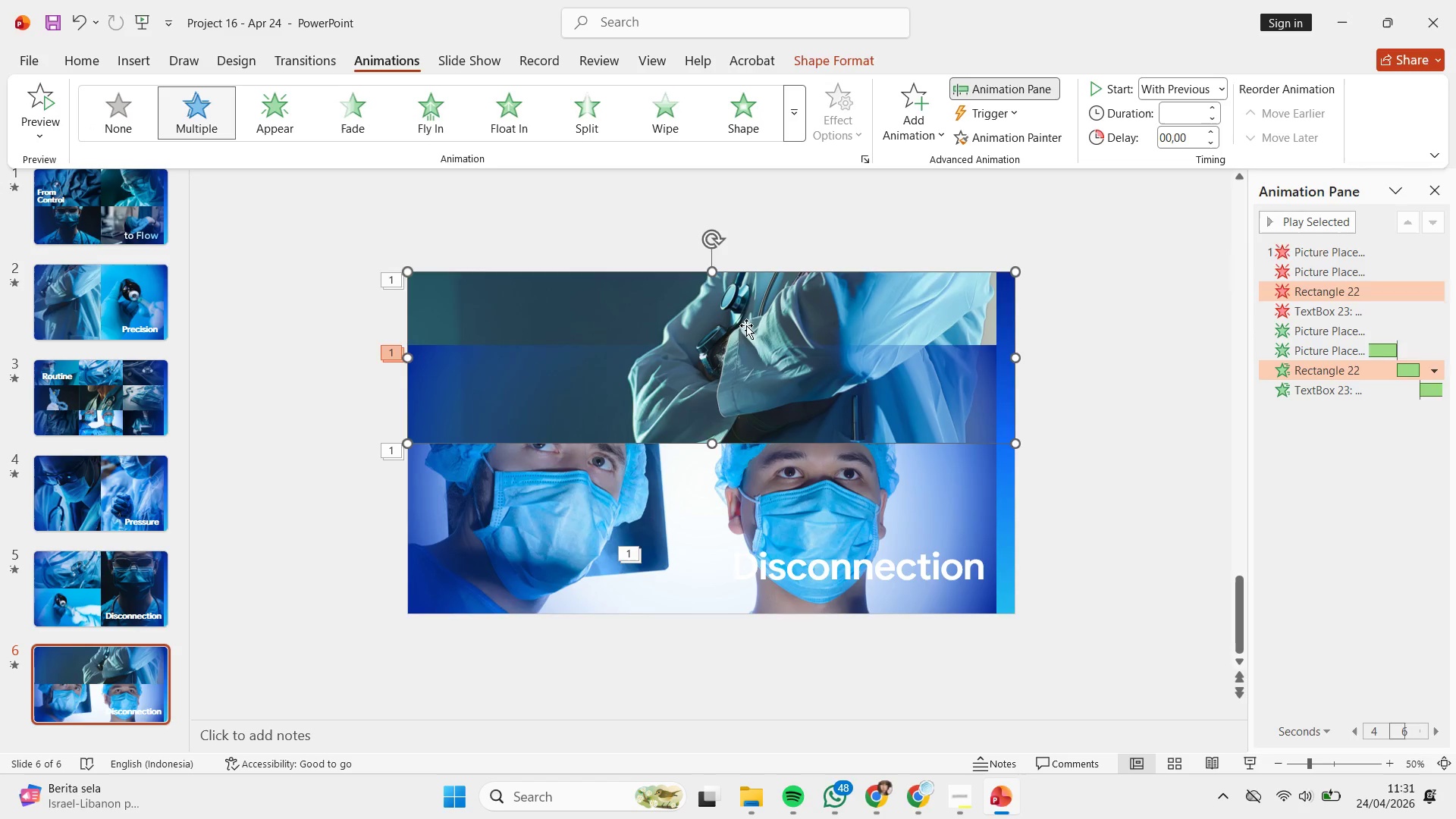 
key(Shift+ShiftLeft)
 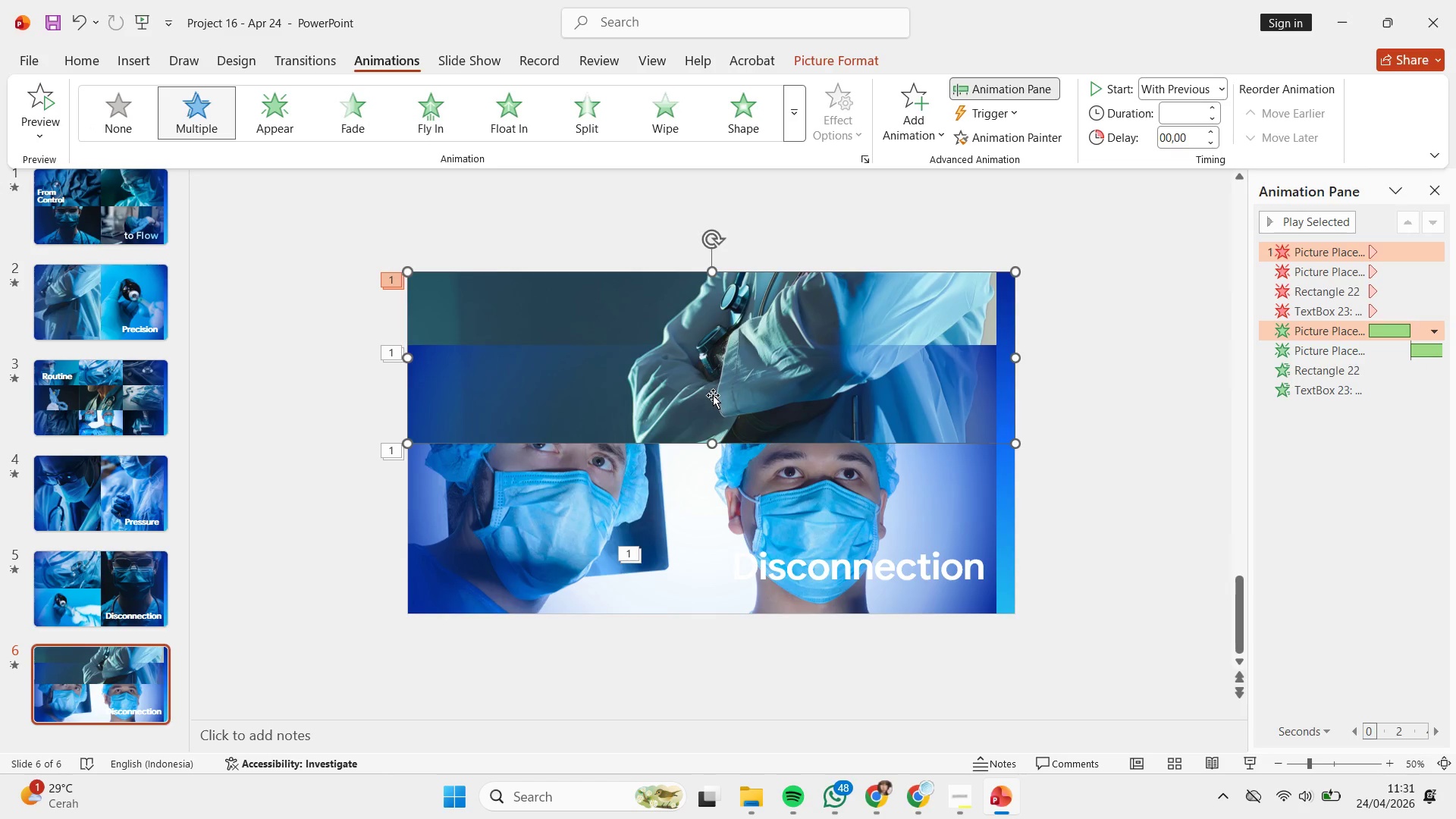 
hold_key(key=ShiftLeft, duration=0.67)
 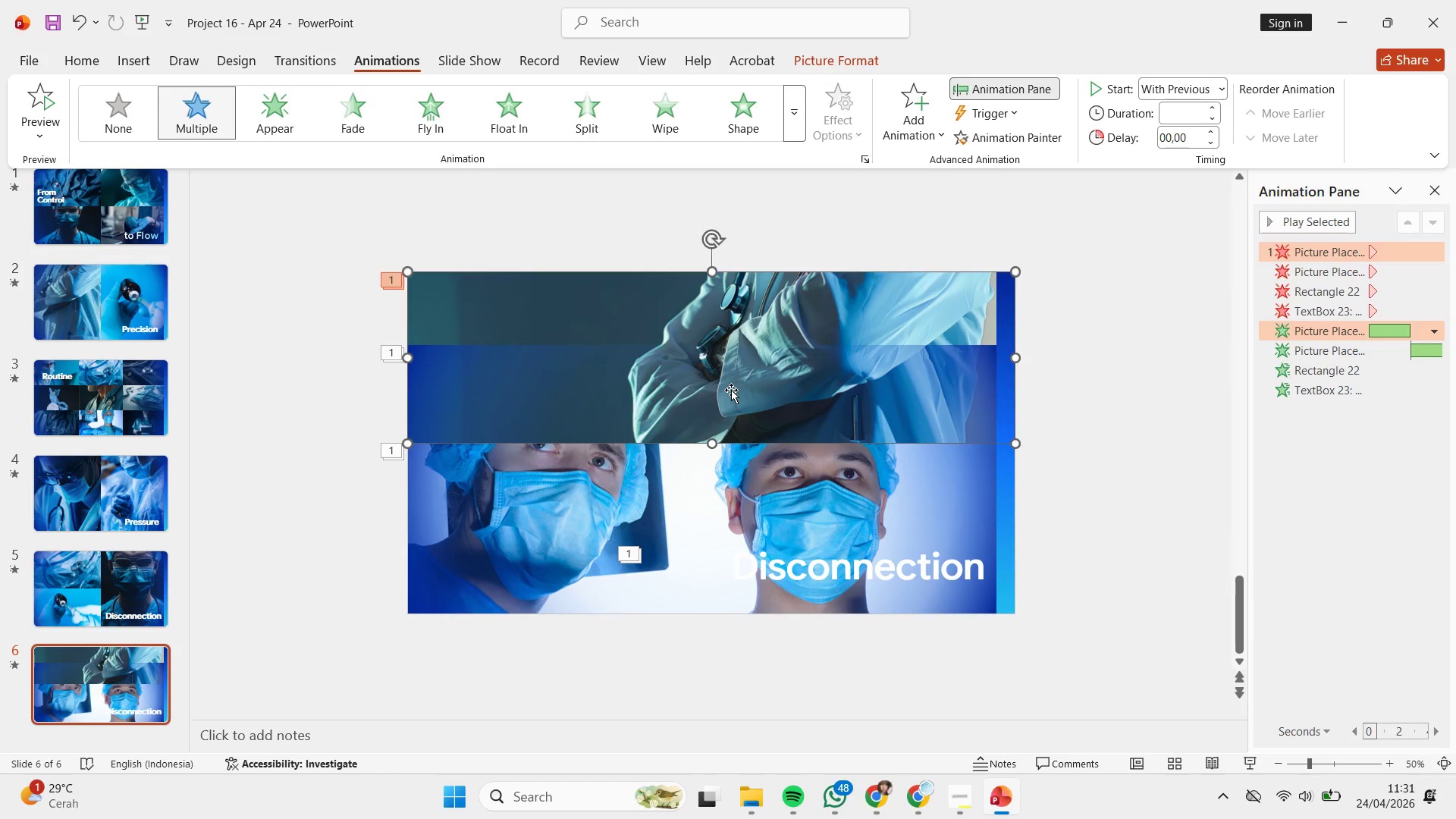 
left_click([731, 390])
 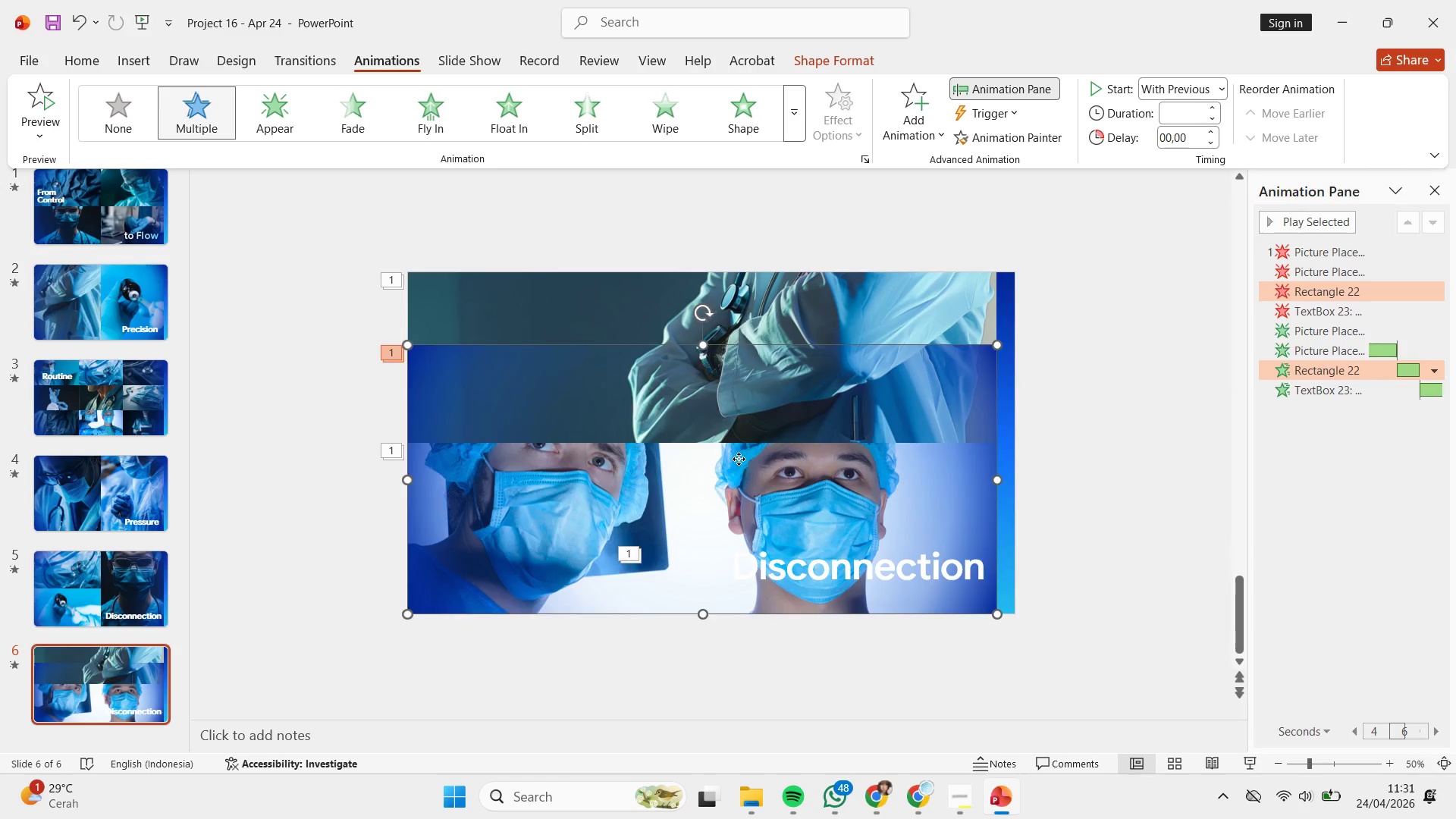 
left_click_drag(start_coordinate=[728, 395], to_coordinate=[736, 555])
 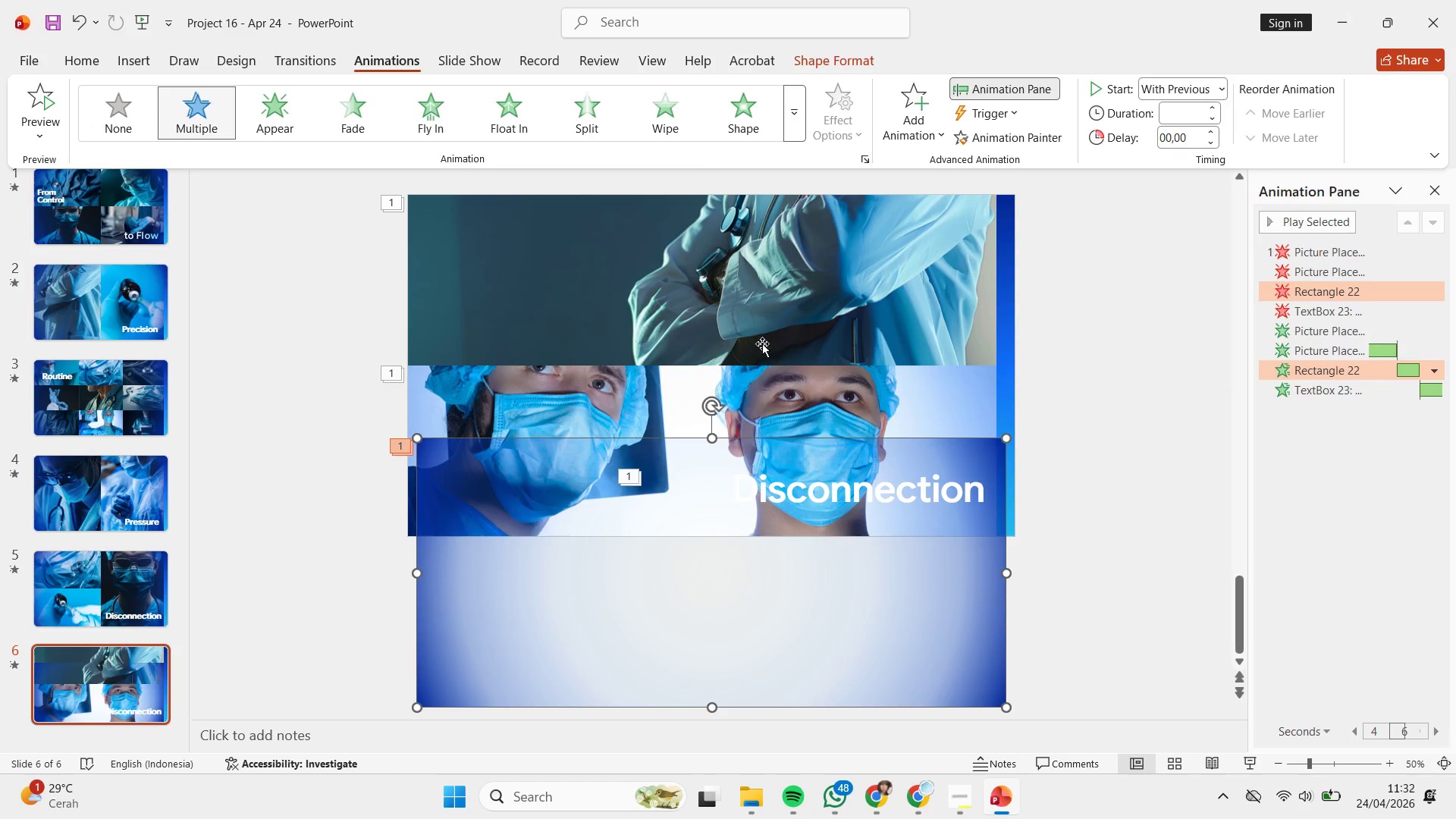 
triple_click([762, 344])
 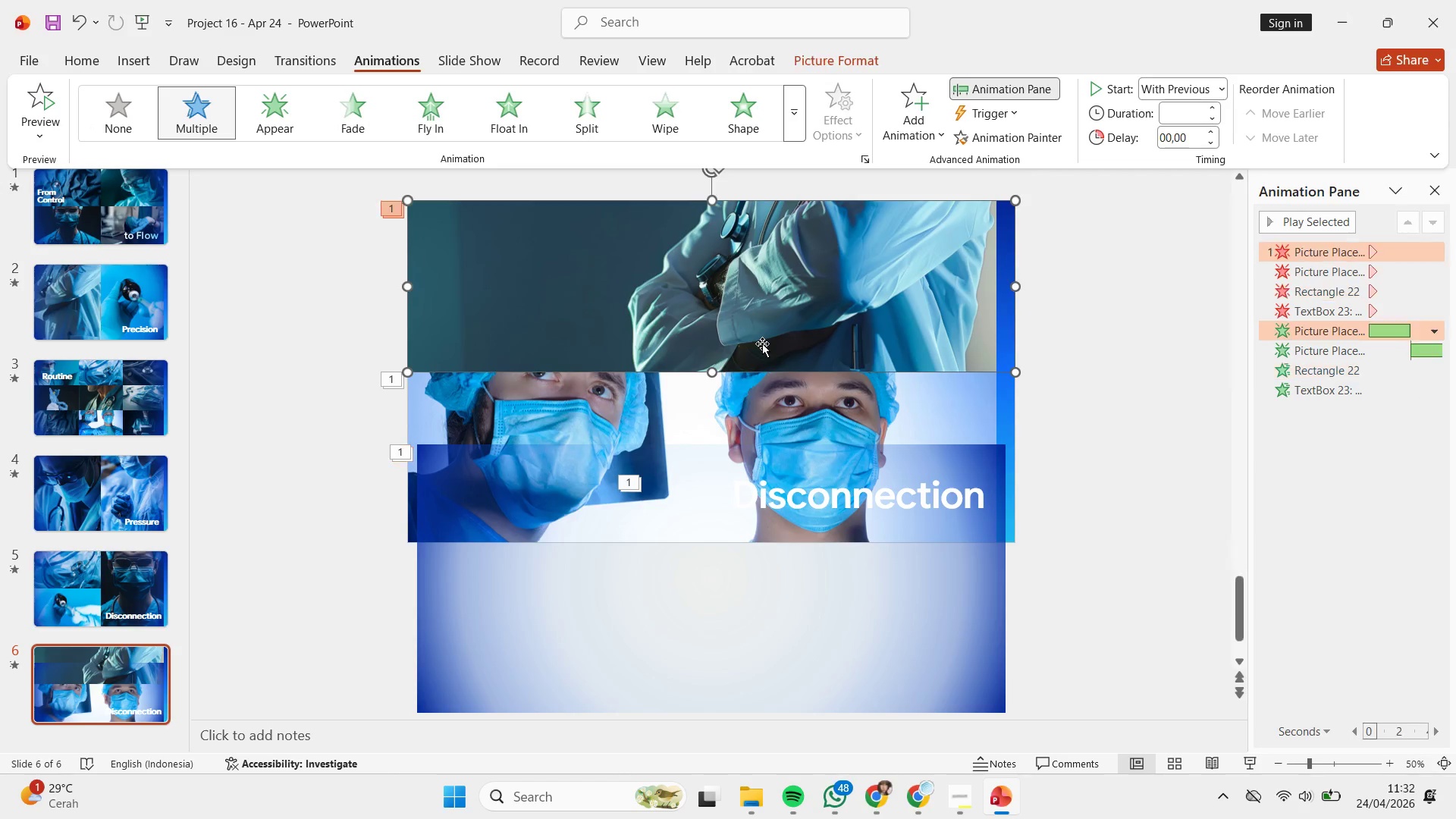 
hold_key(key=ShiftLeft, duration=0.91)
left_click([705, 405])
 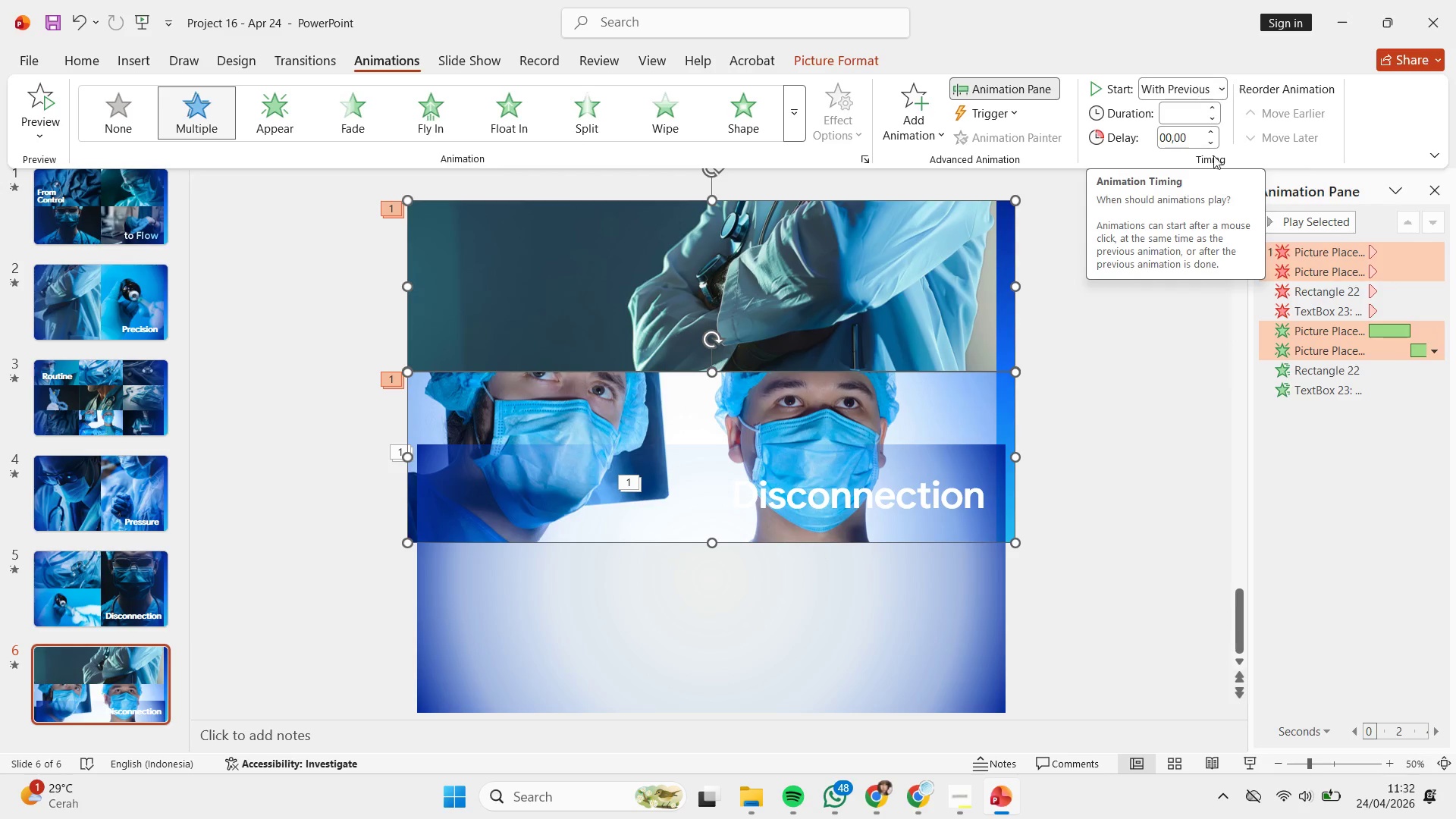 
left_click([1303, 260])
 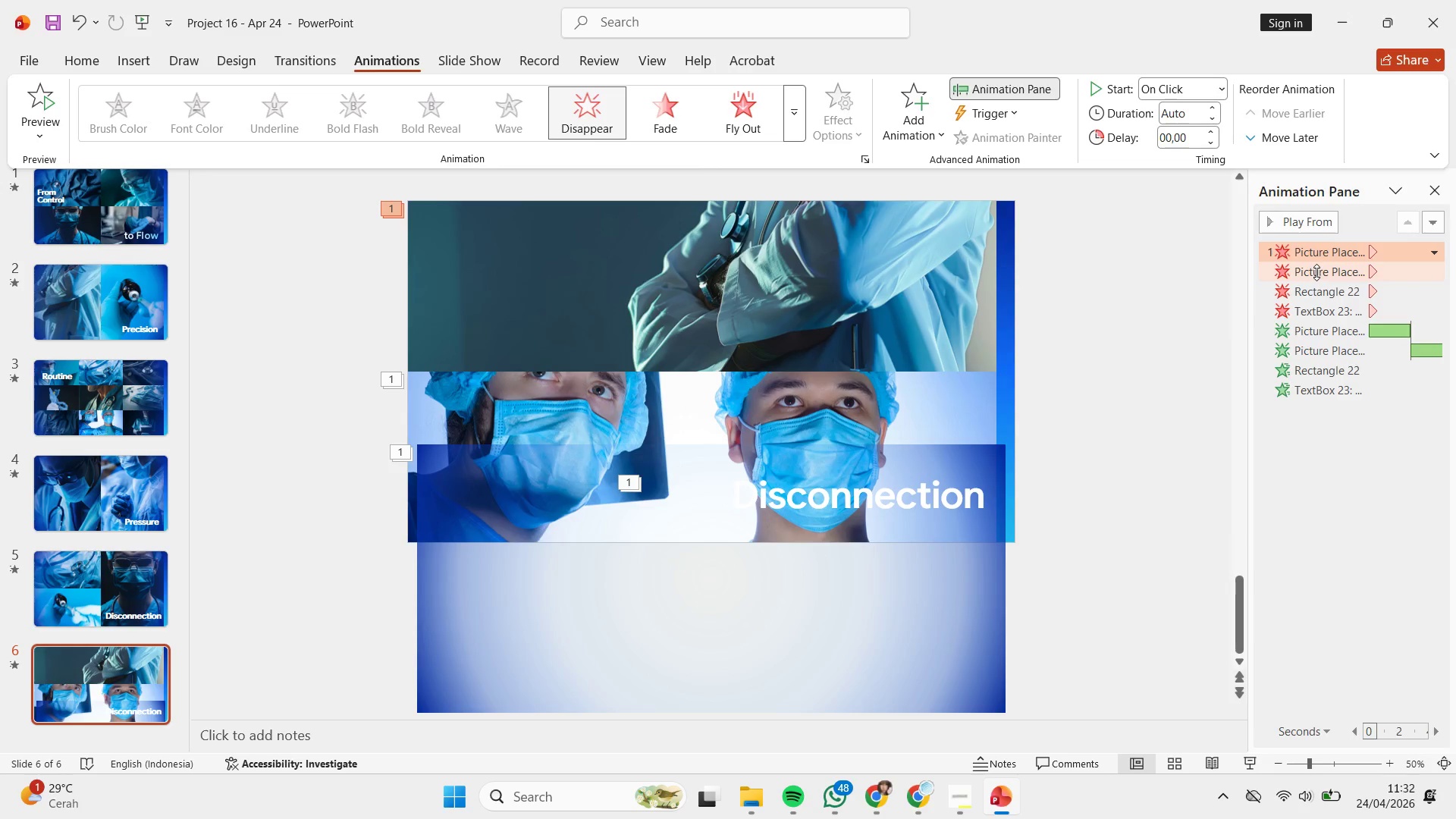 
hold_key(key=ShiftLeft, duration=0.45)
left_click([1316, 311])
 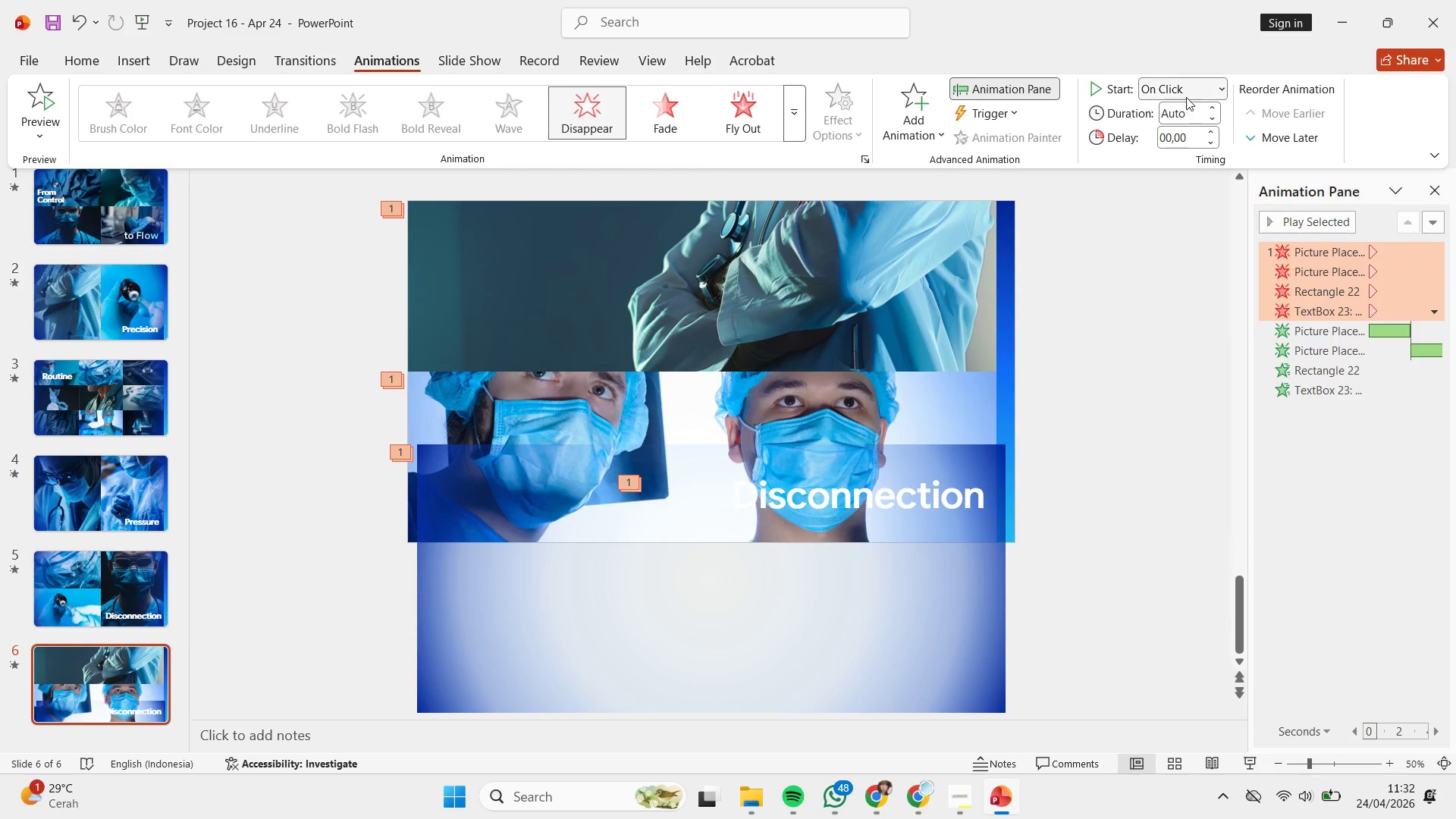 
left_click([1186, 88])
 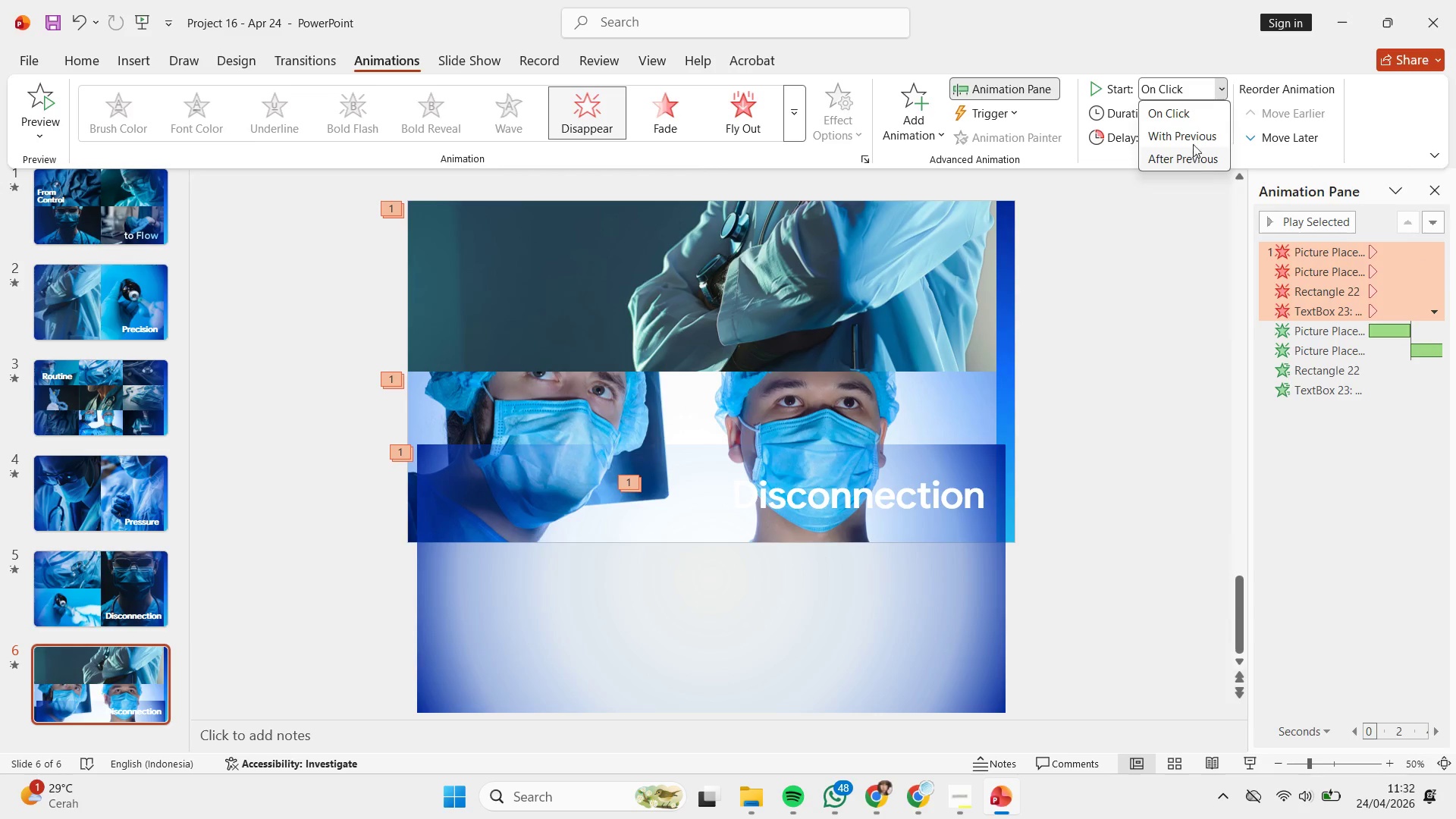 
left_click([1195, 135])
 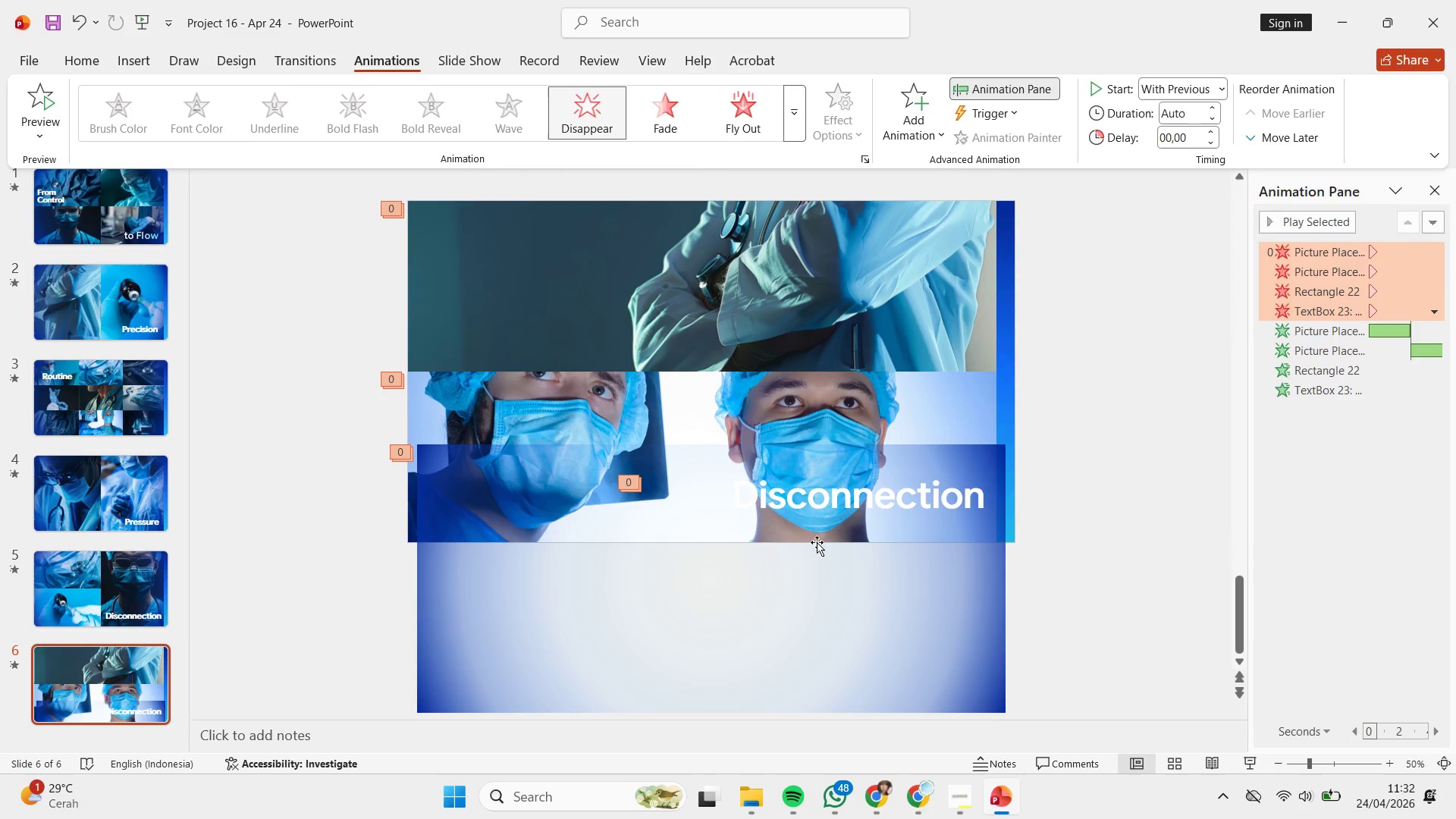 
left_click([726, 557])
 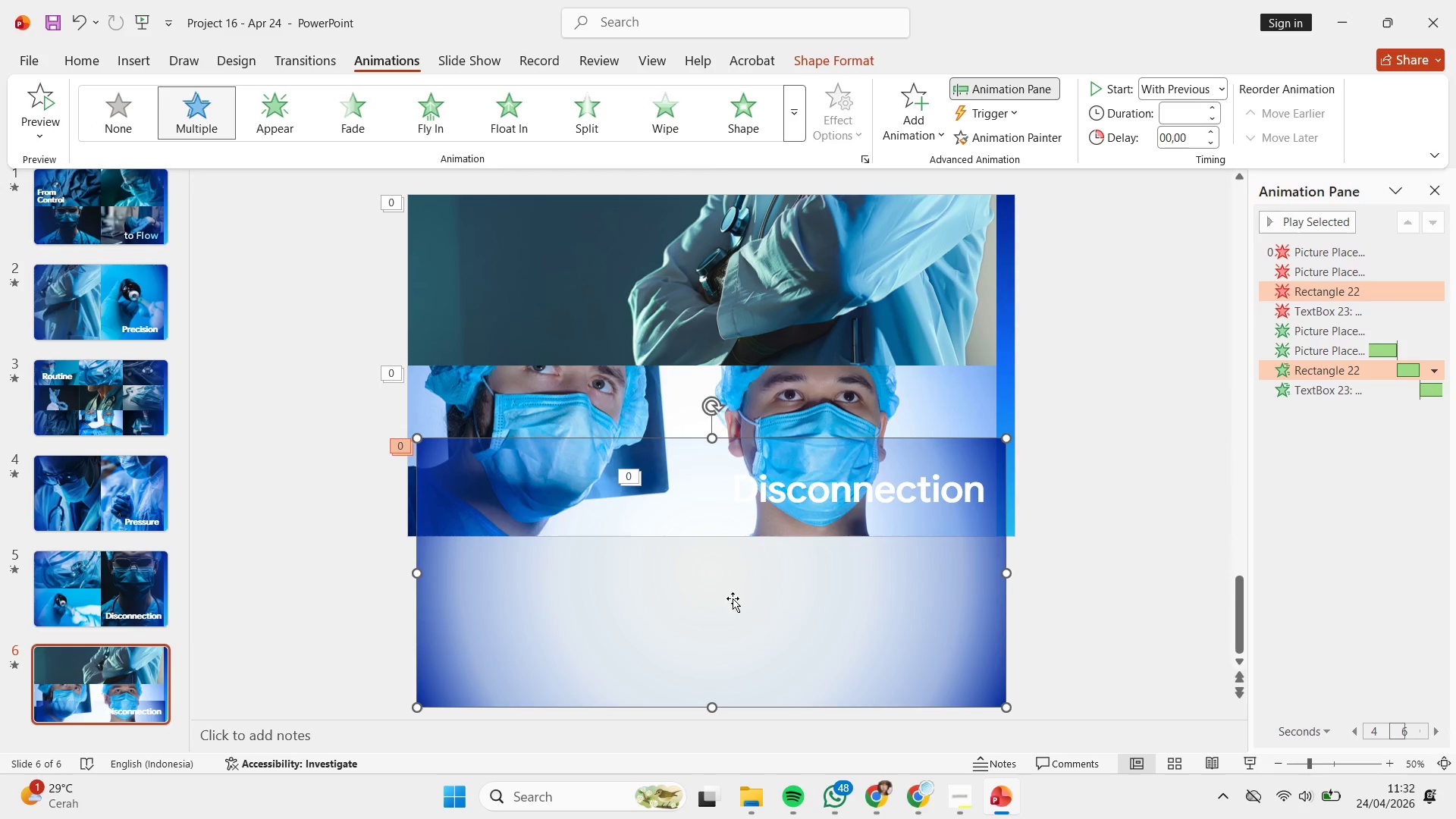 
left_click_drag(start_coordinate=[733, 598], to_coordinate=[727, 353])
 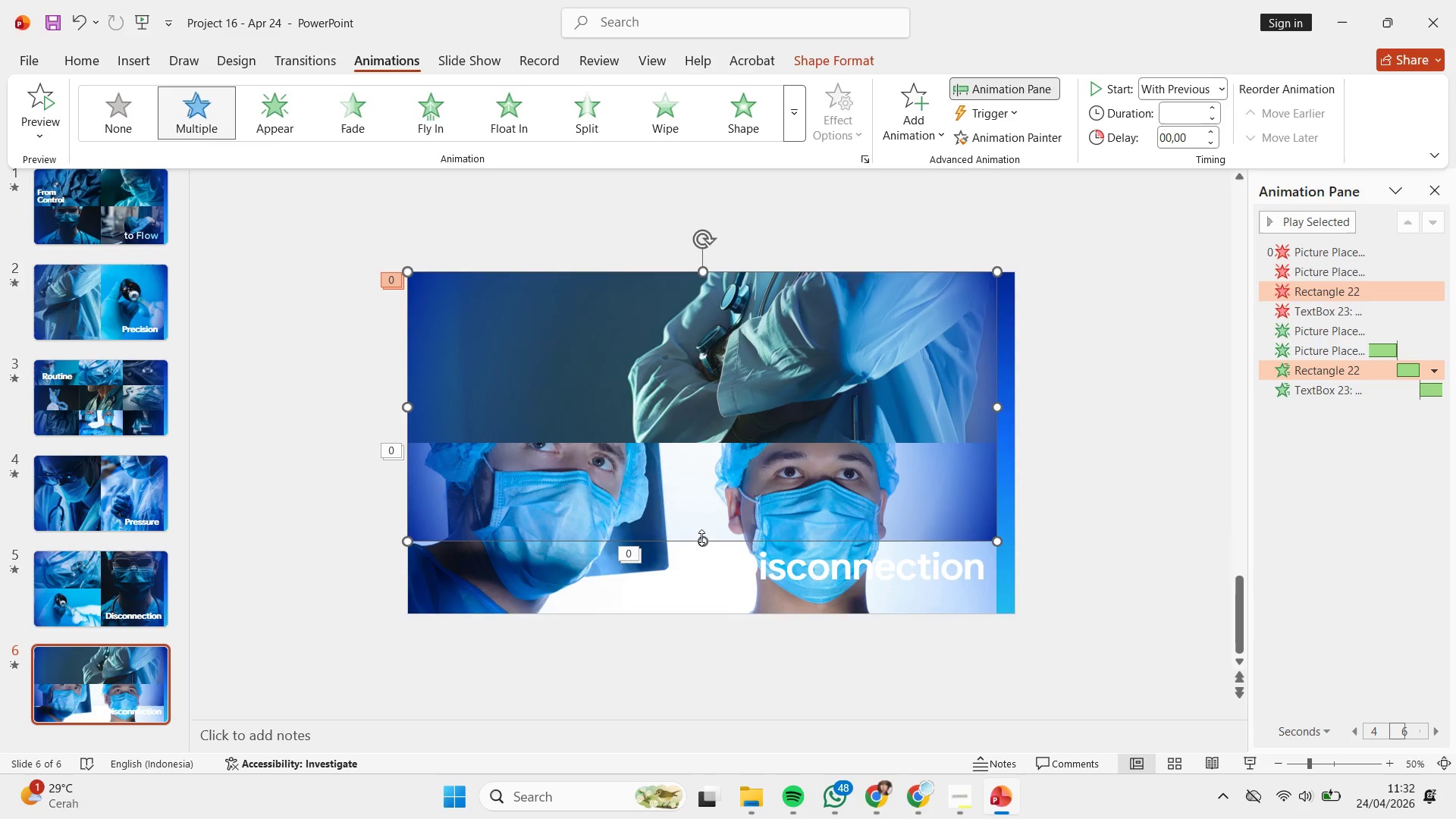 
left_click_drag(start_coordinate=[702, 537], to_coordinate=[701, 613])
 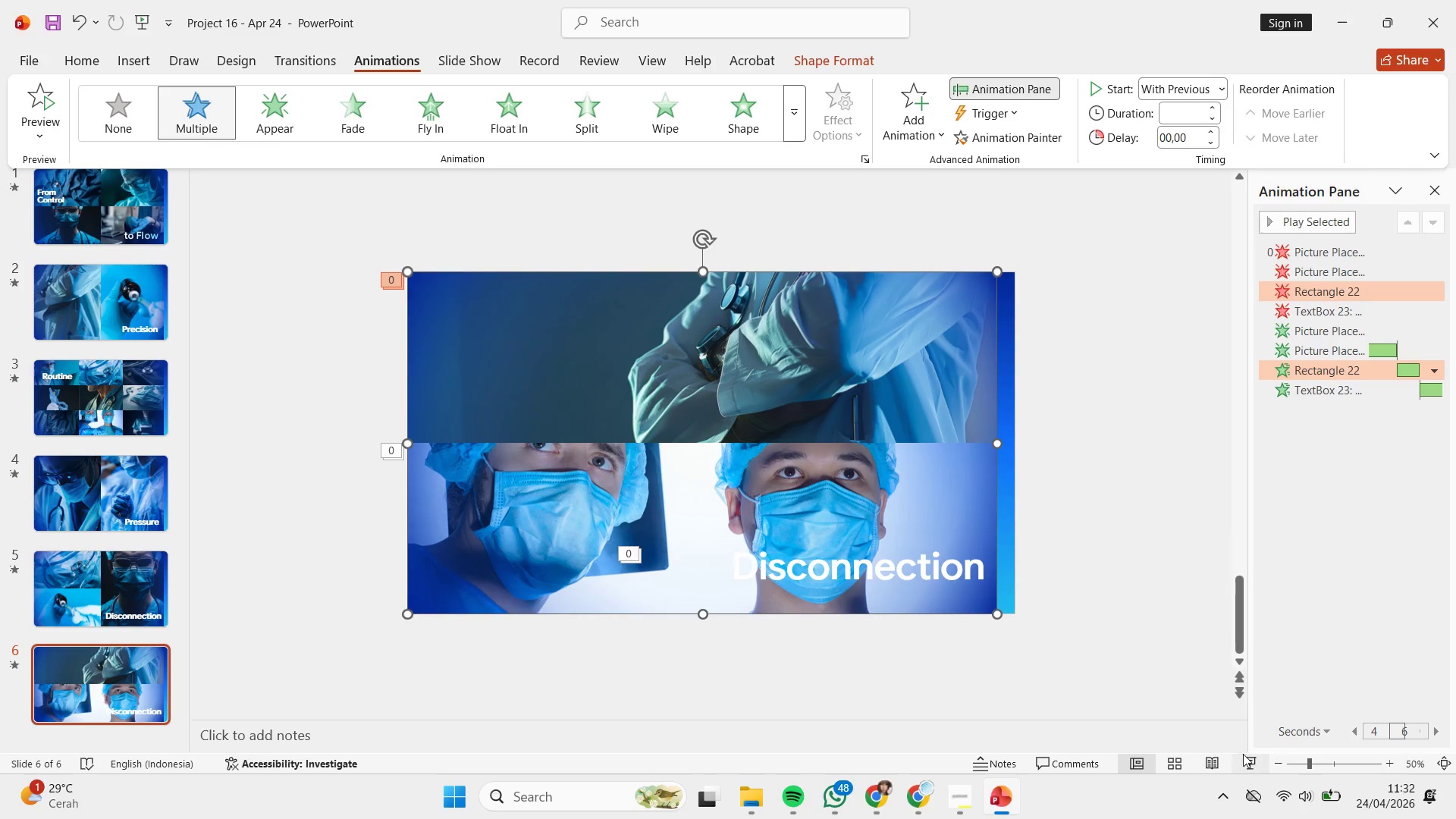 
left_click([1248, 761])
 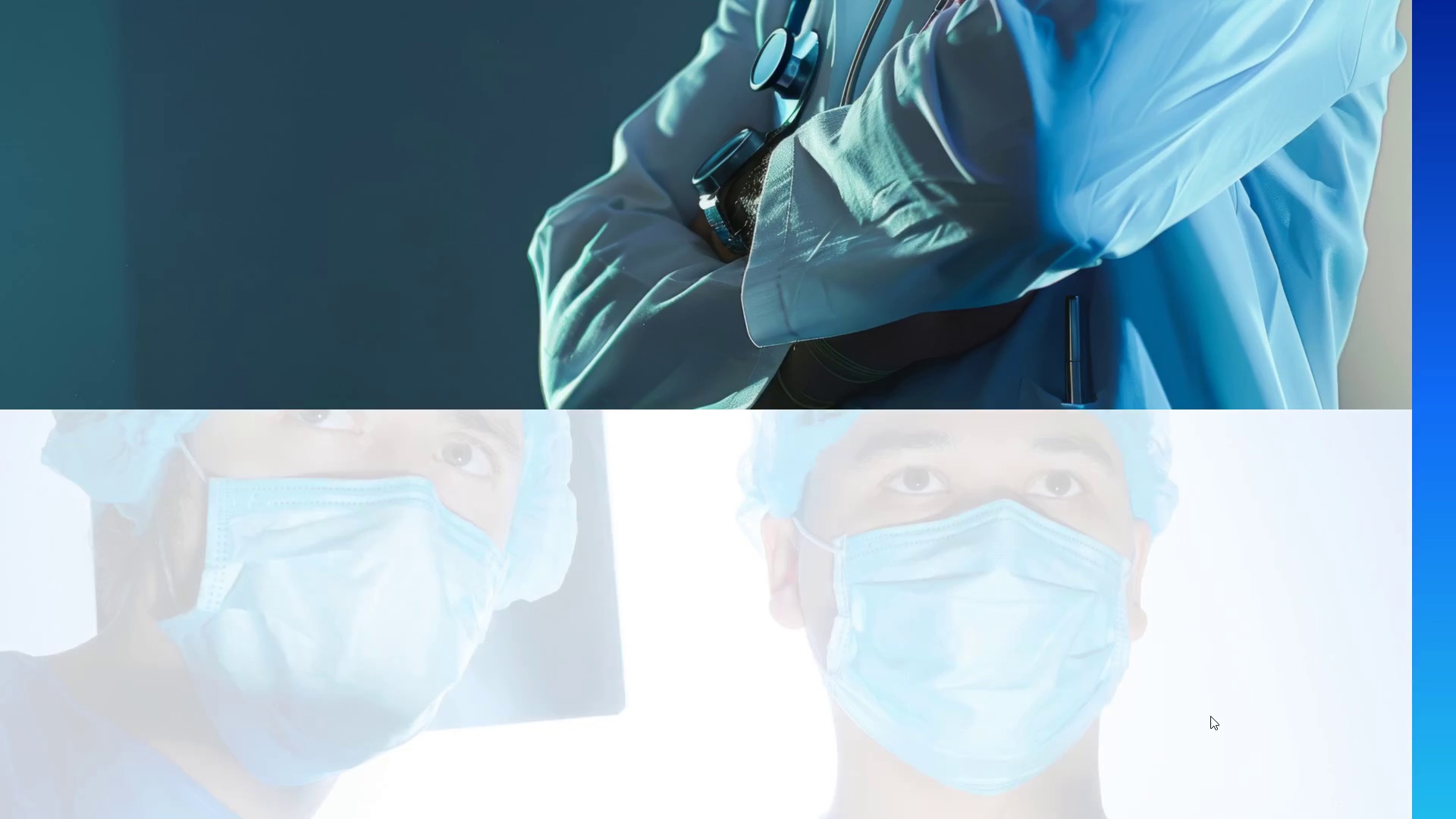 
wait(9.08)
 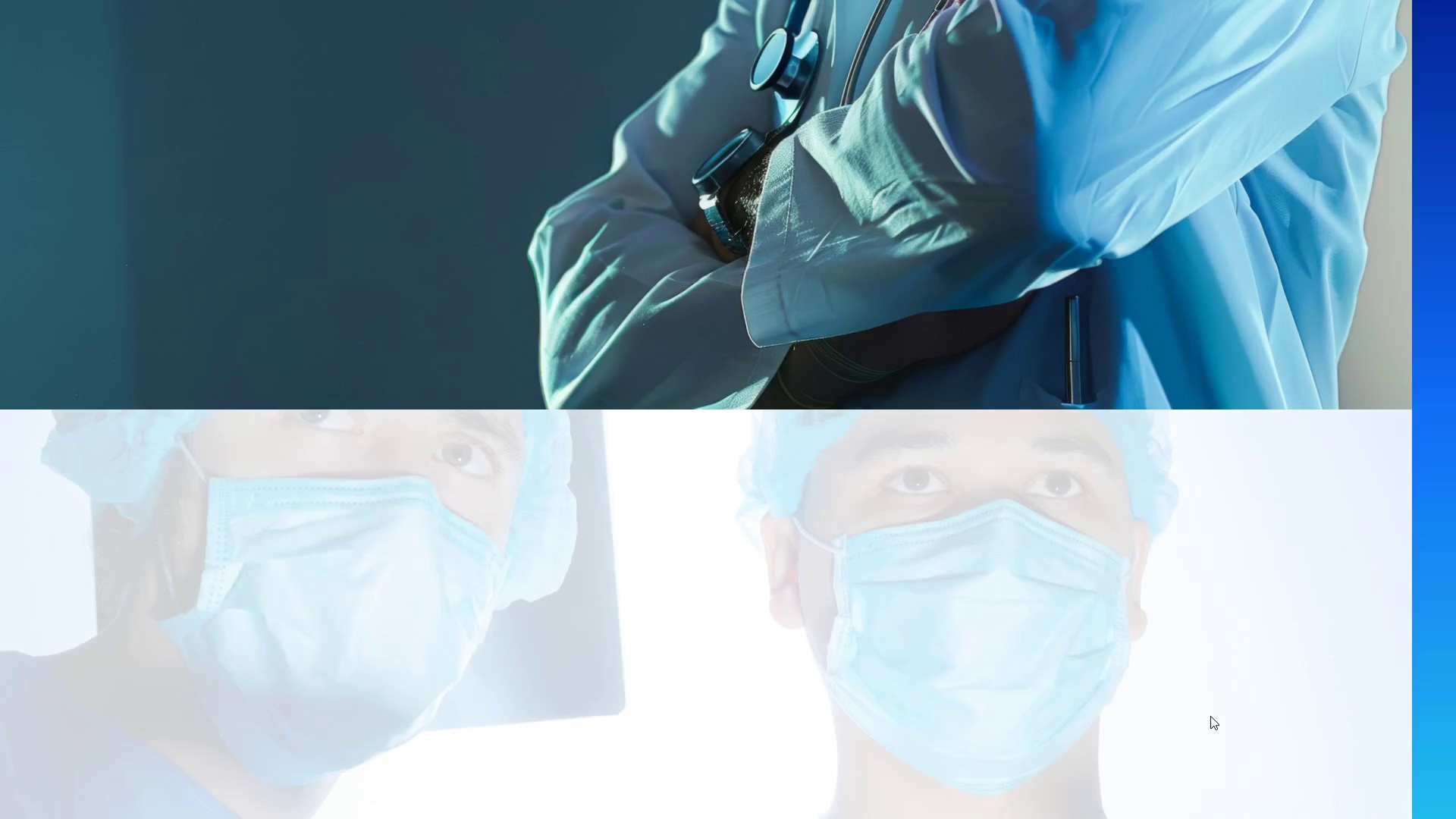 
key(Escape)
 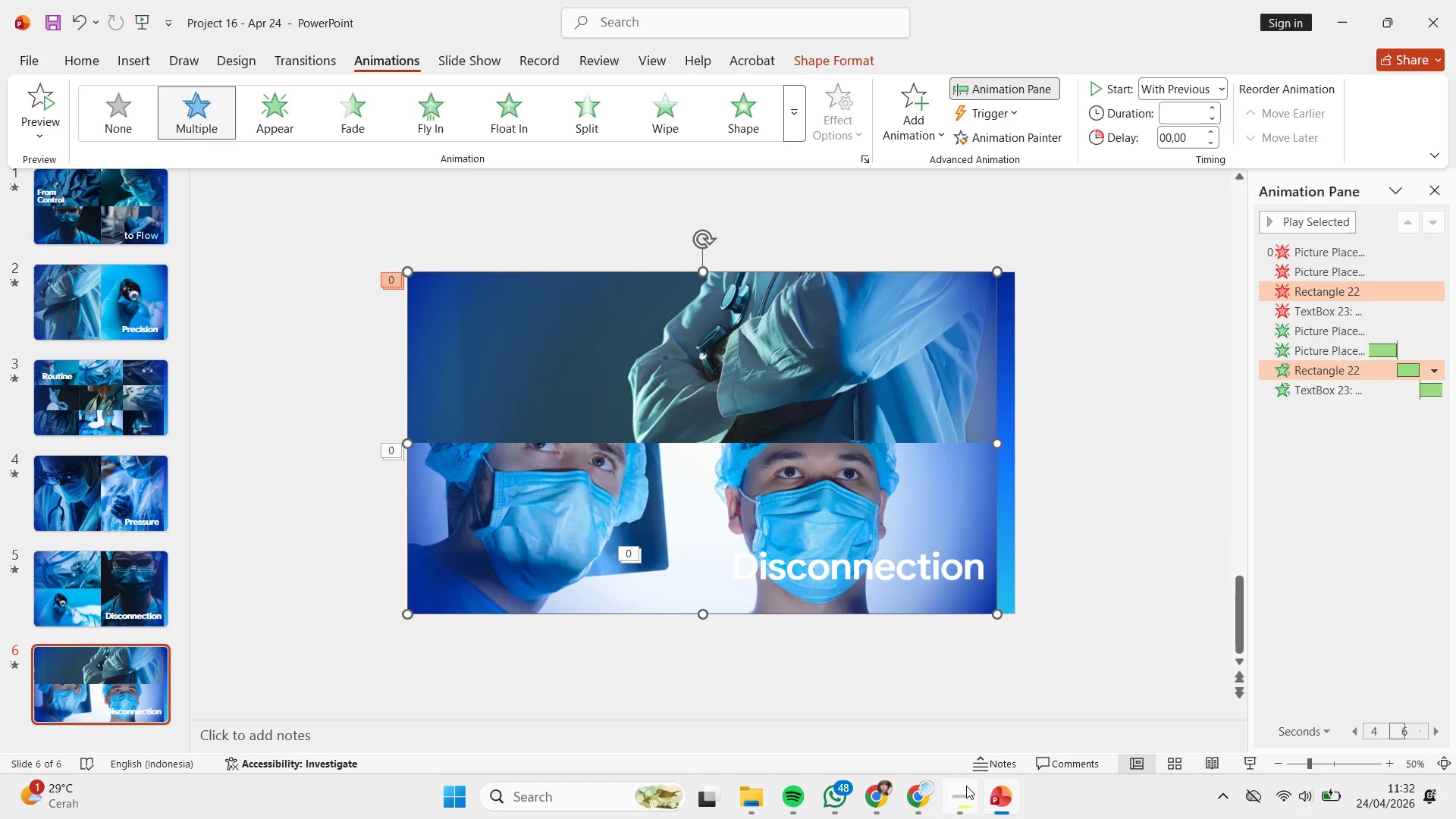 
left_click([924, 795])
 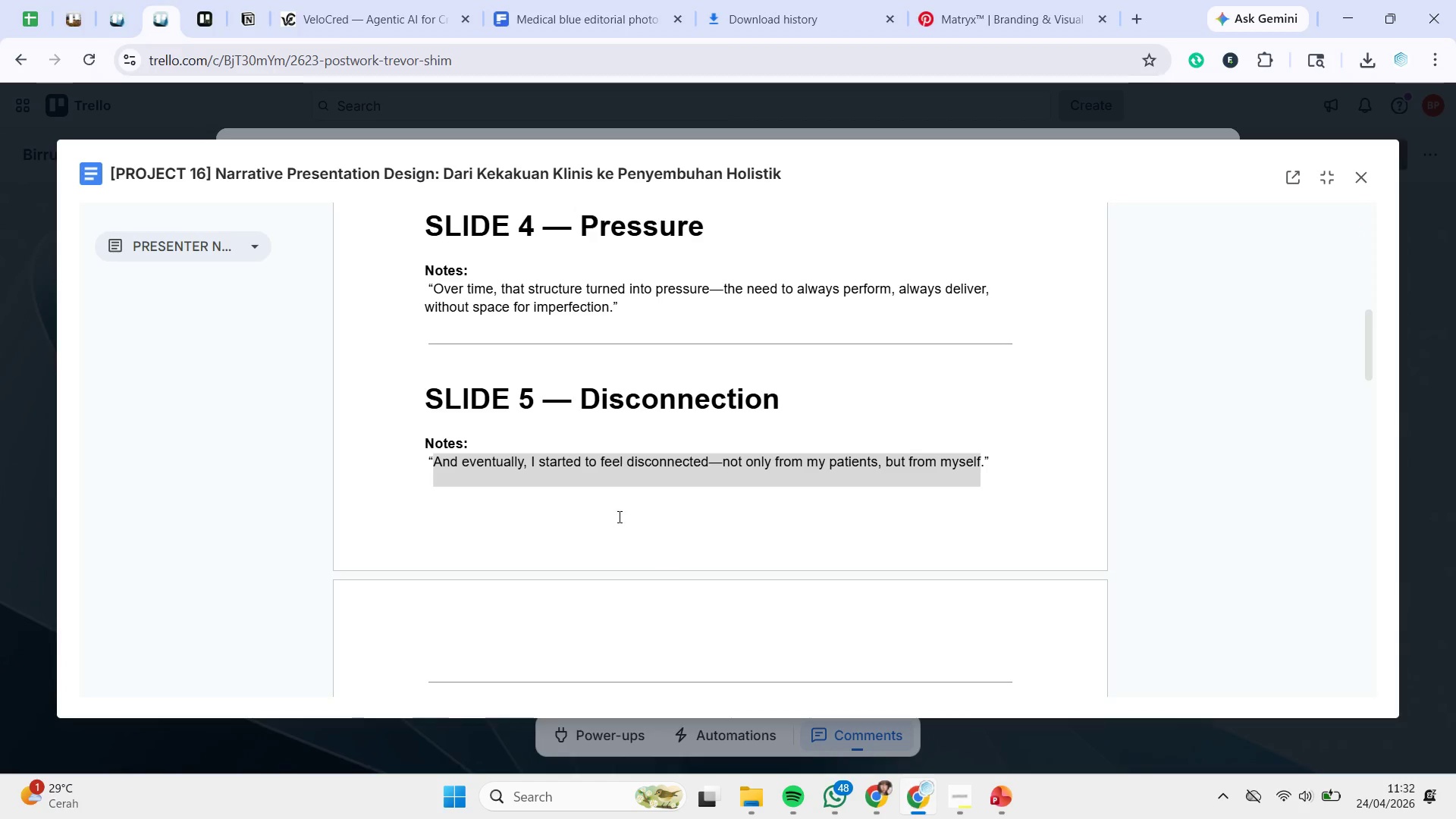 
scroll: coordinate [555, 445], scroll_direction: down, amount: 4.0
 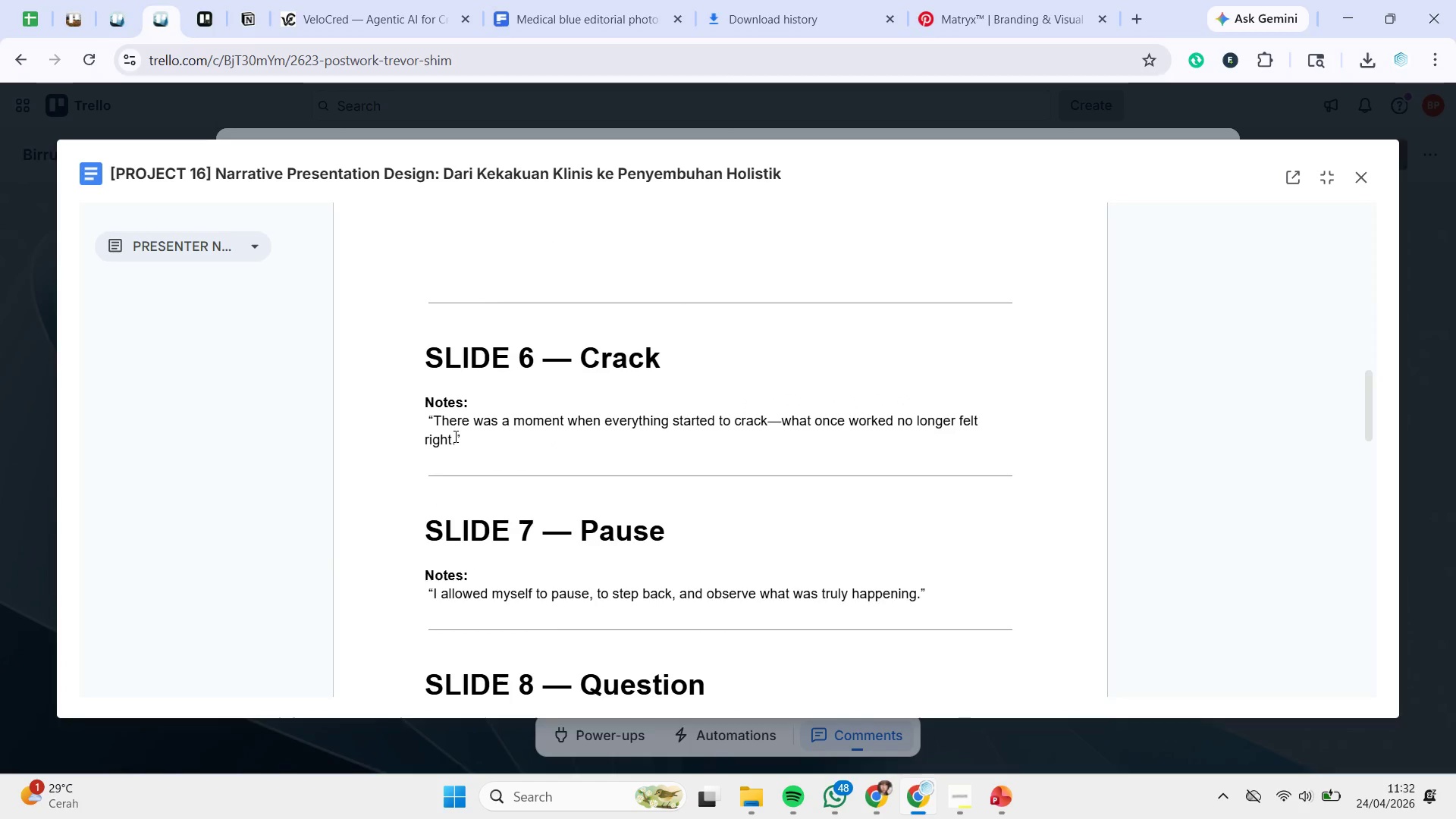 
left_click_drag(start_coordinate=[450, 437], to_coordinate=[434, 428])
 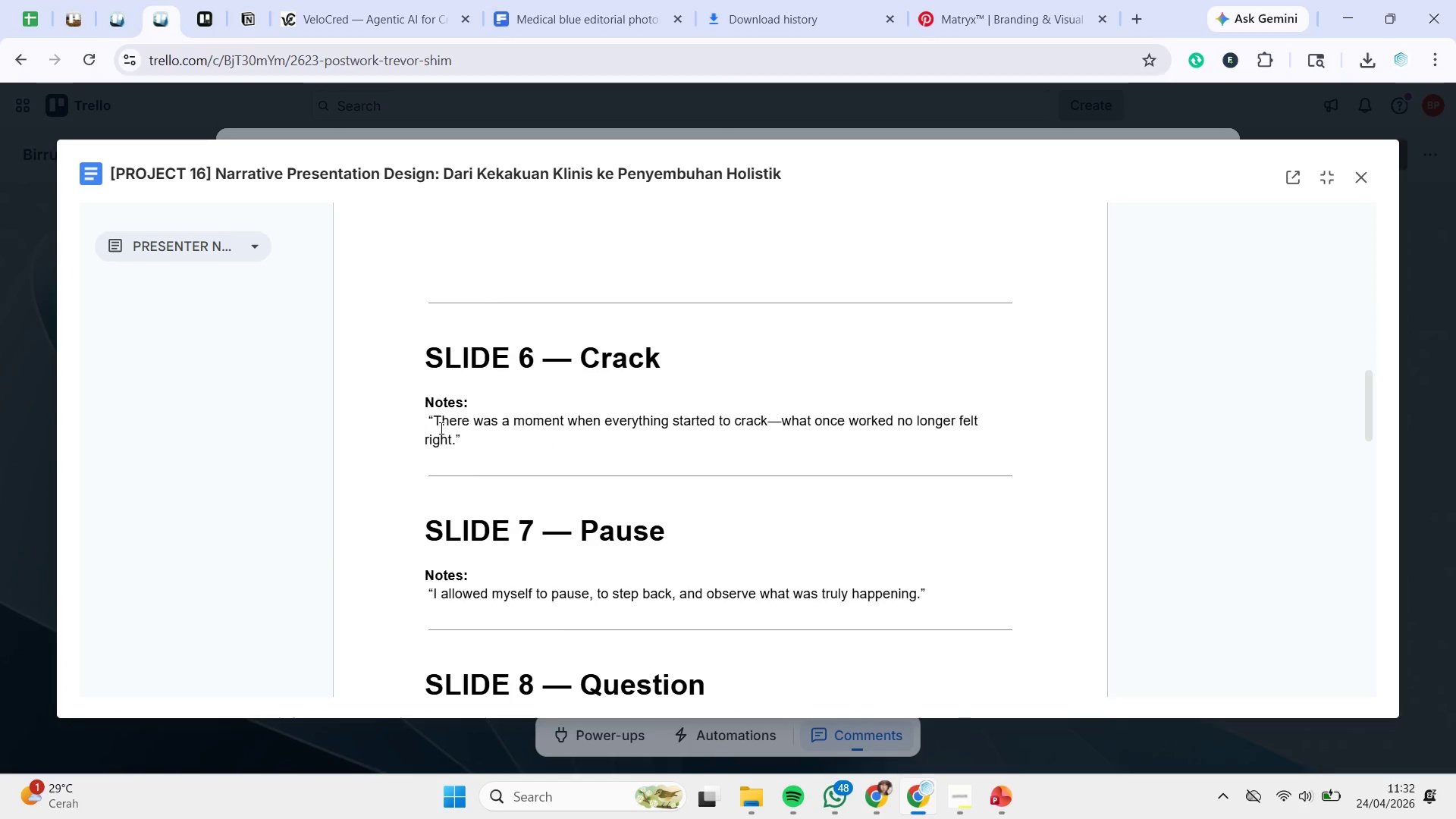 
left_click([440, 428])
 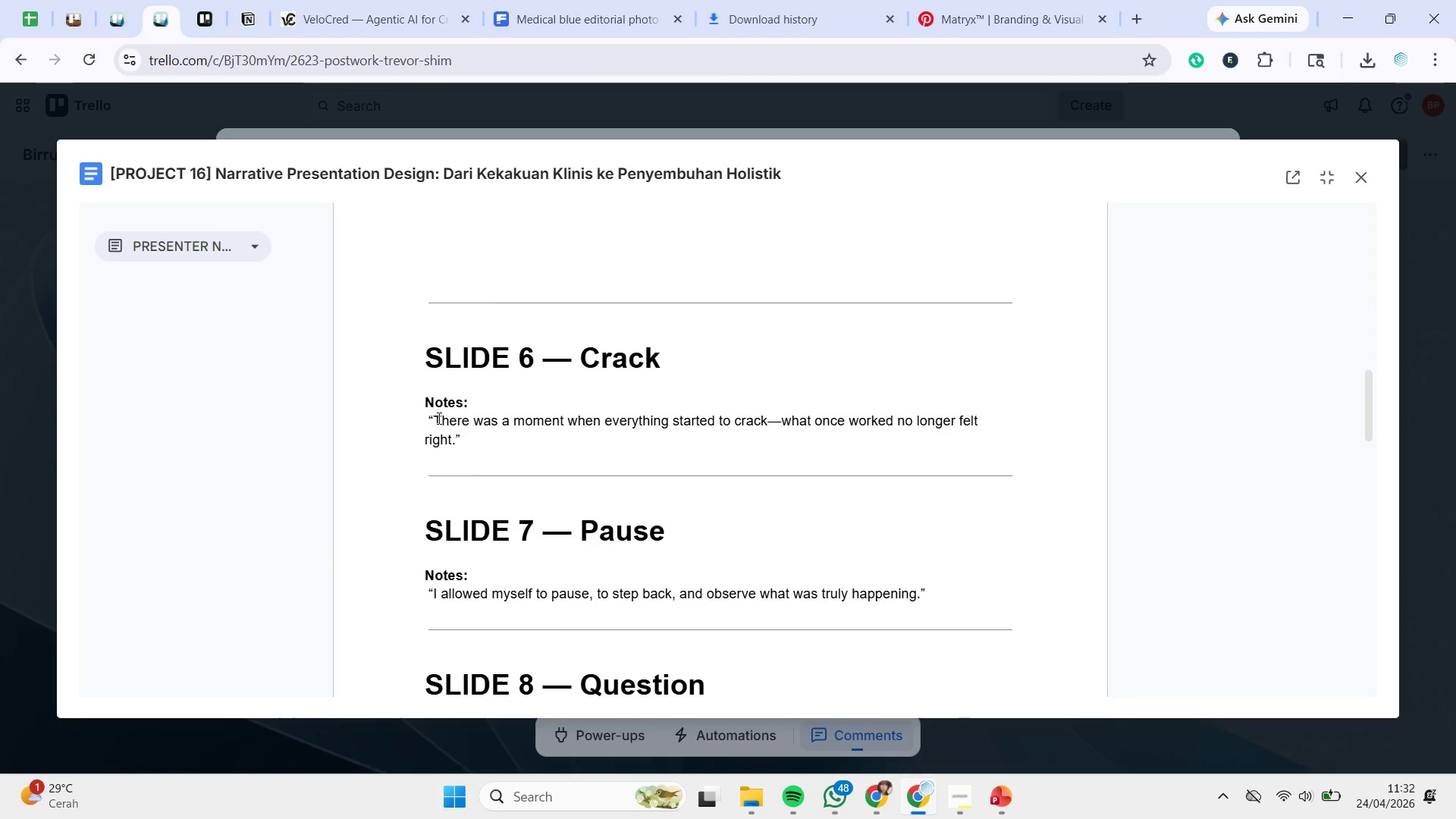 
left_click_drag(start_coordinate=[437, 418], to_coordinate=[452, 441])
 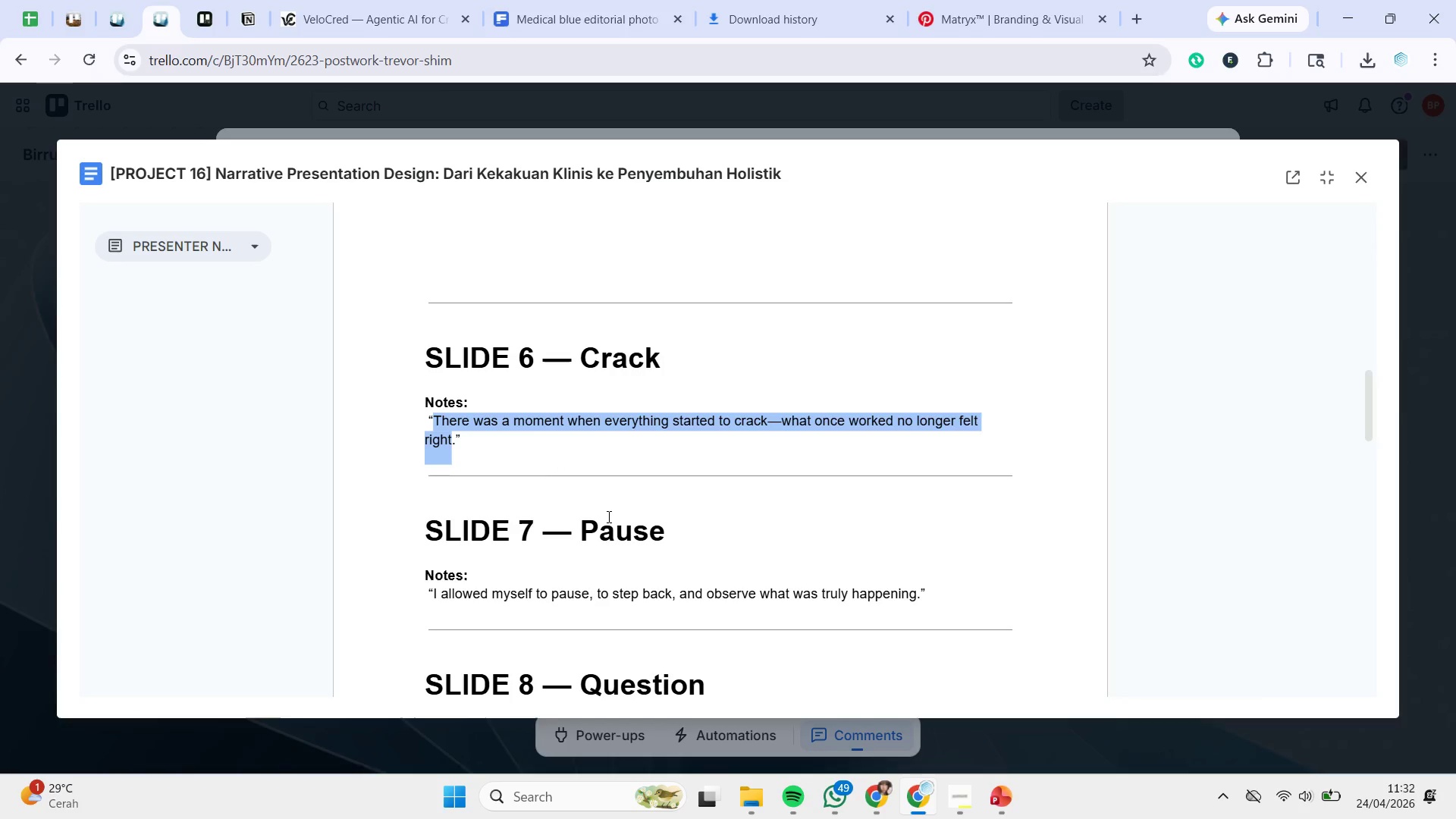 
key(Control+C)
 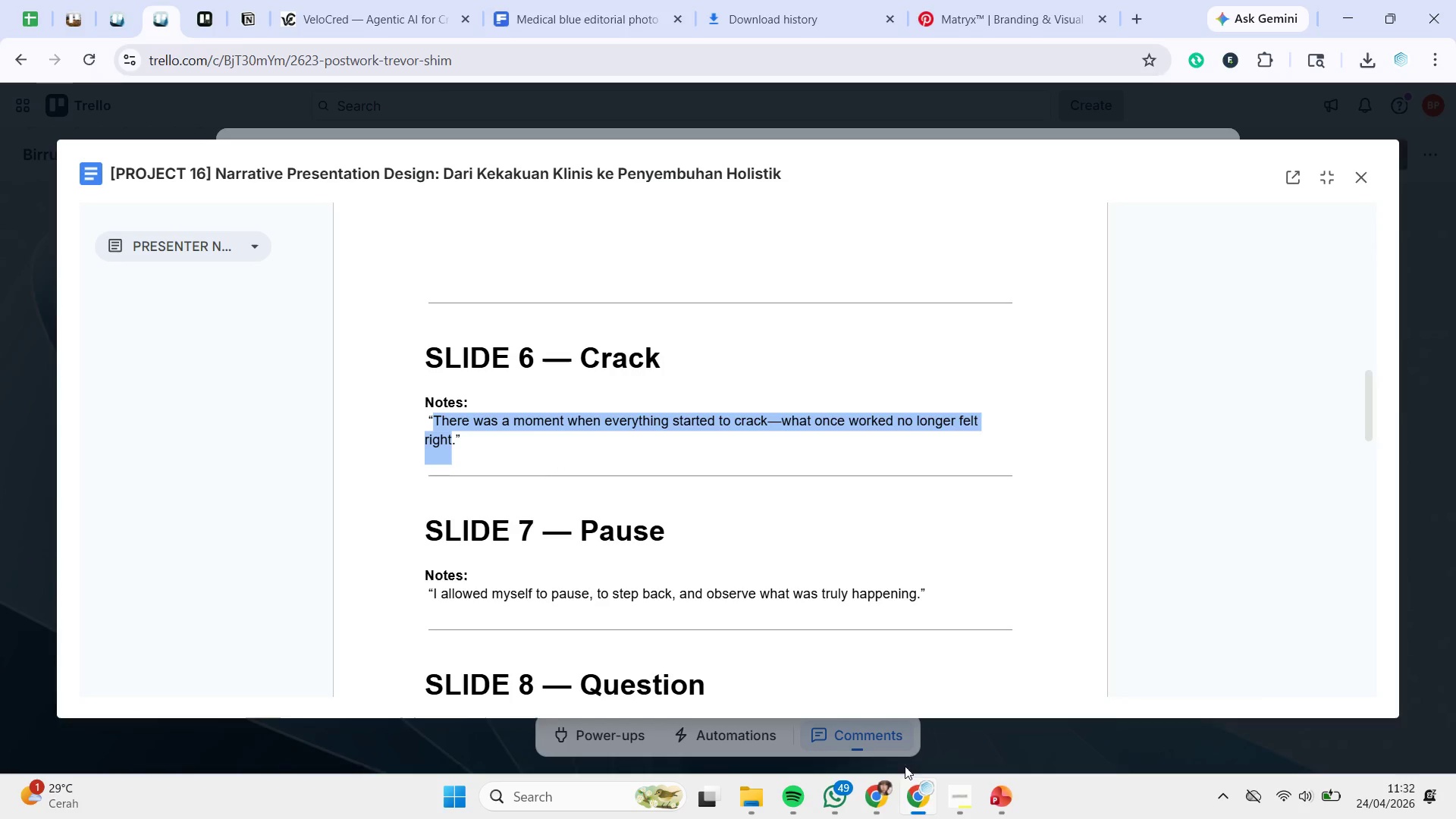 
key(Control+C)
 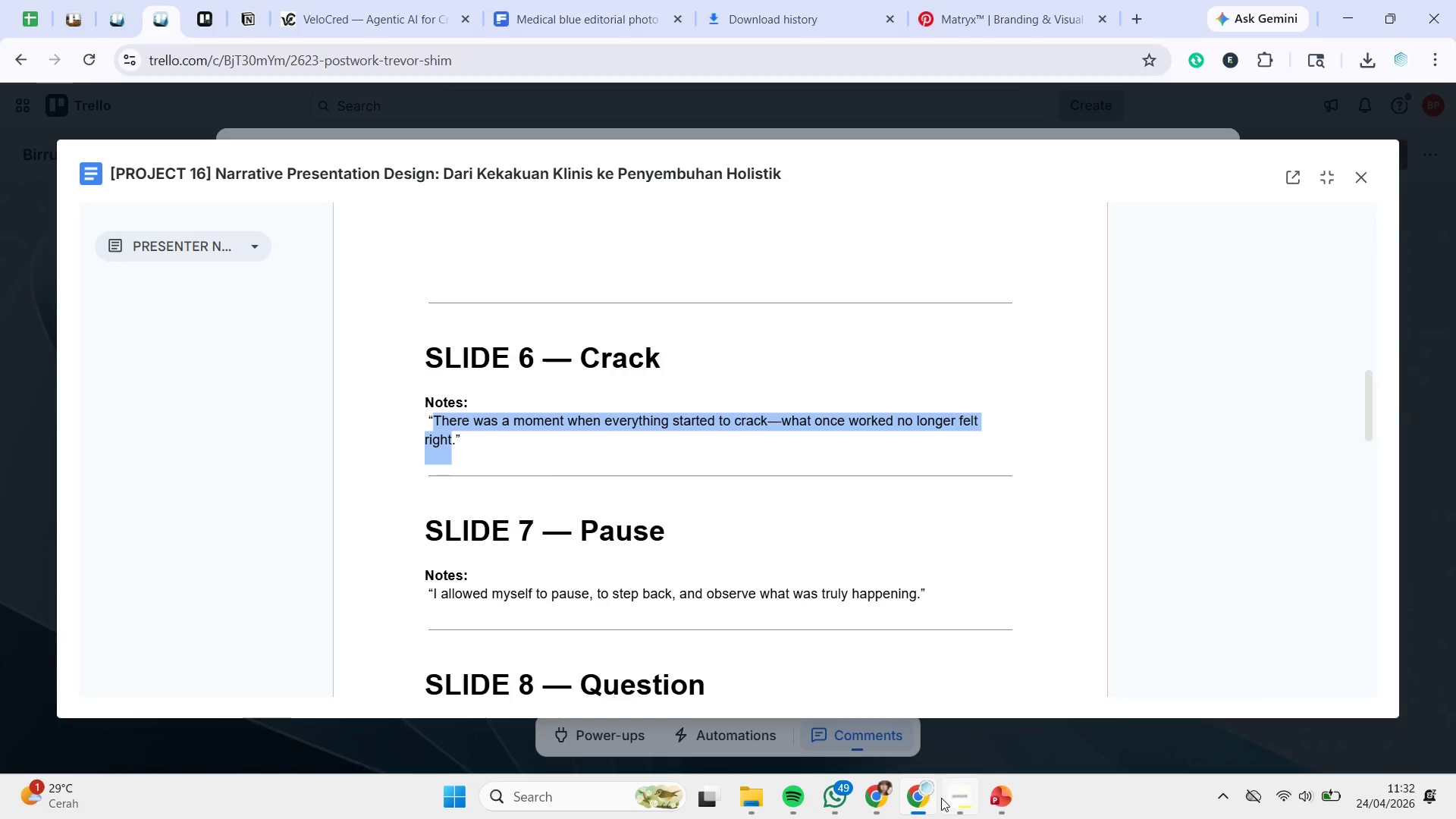 
left_click([931, 798])
 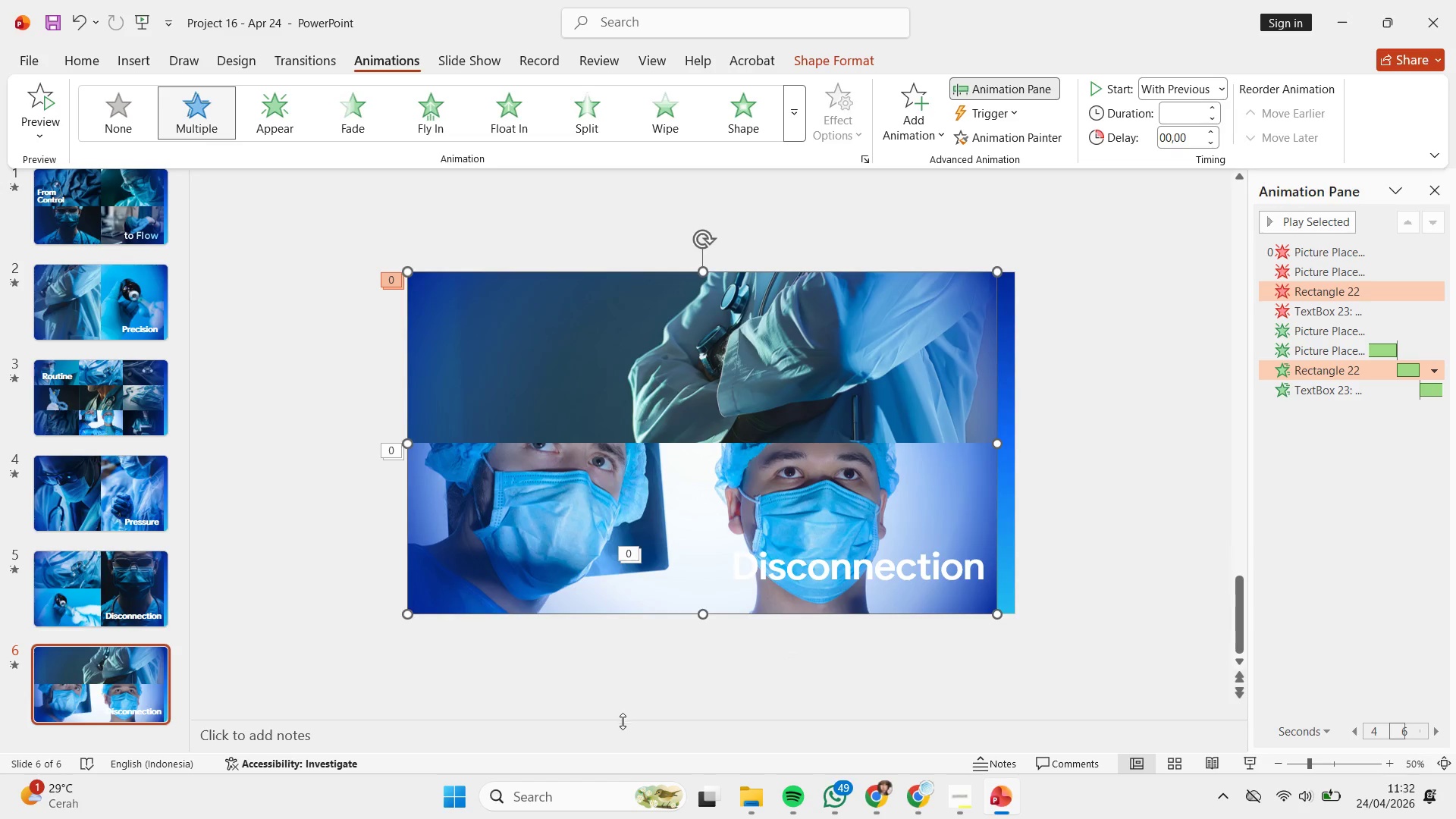 
double_click([621, 733])
 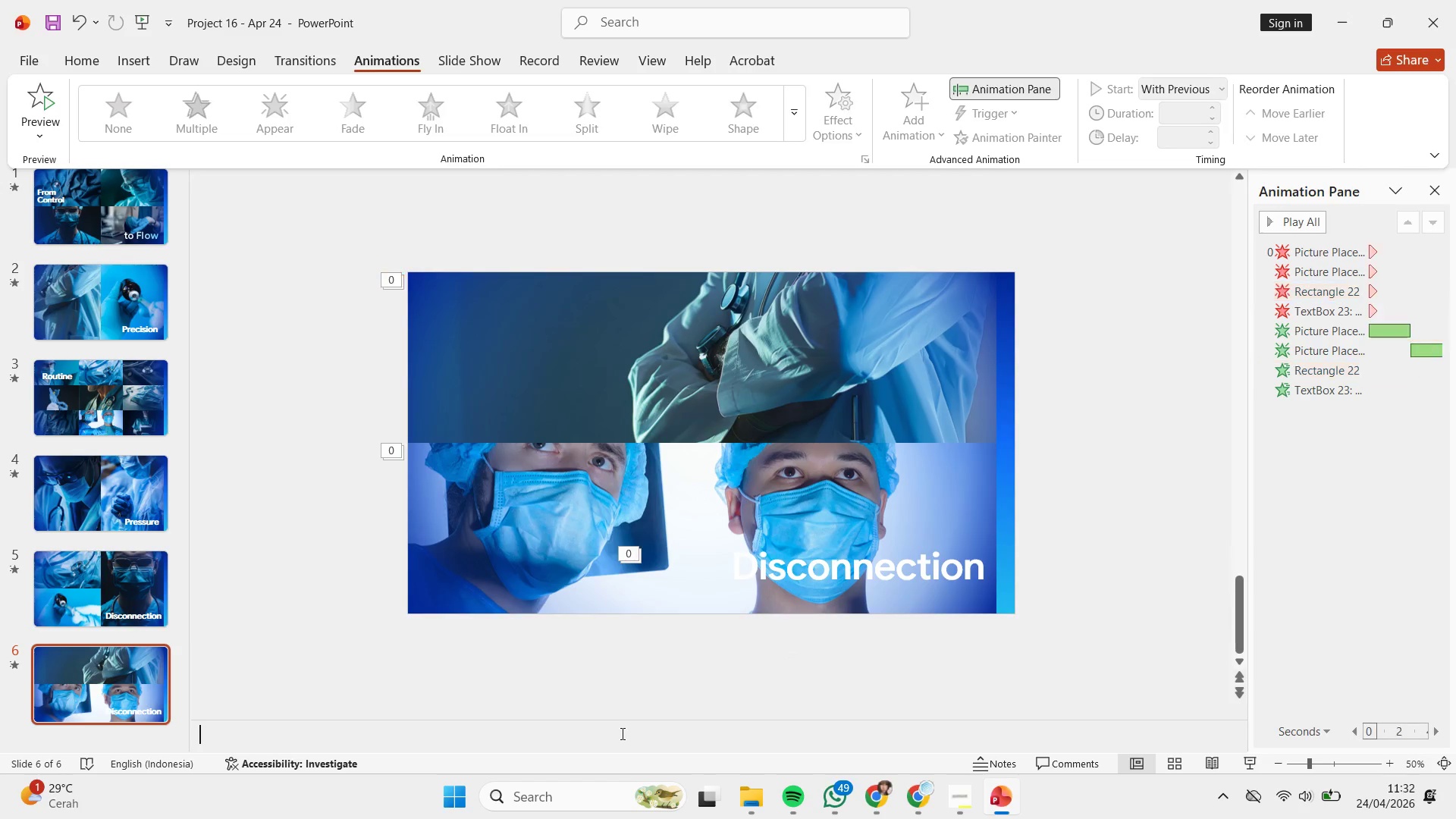 
key(Control+V)
 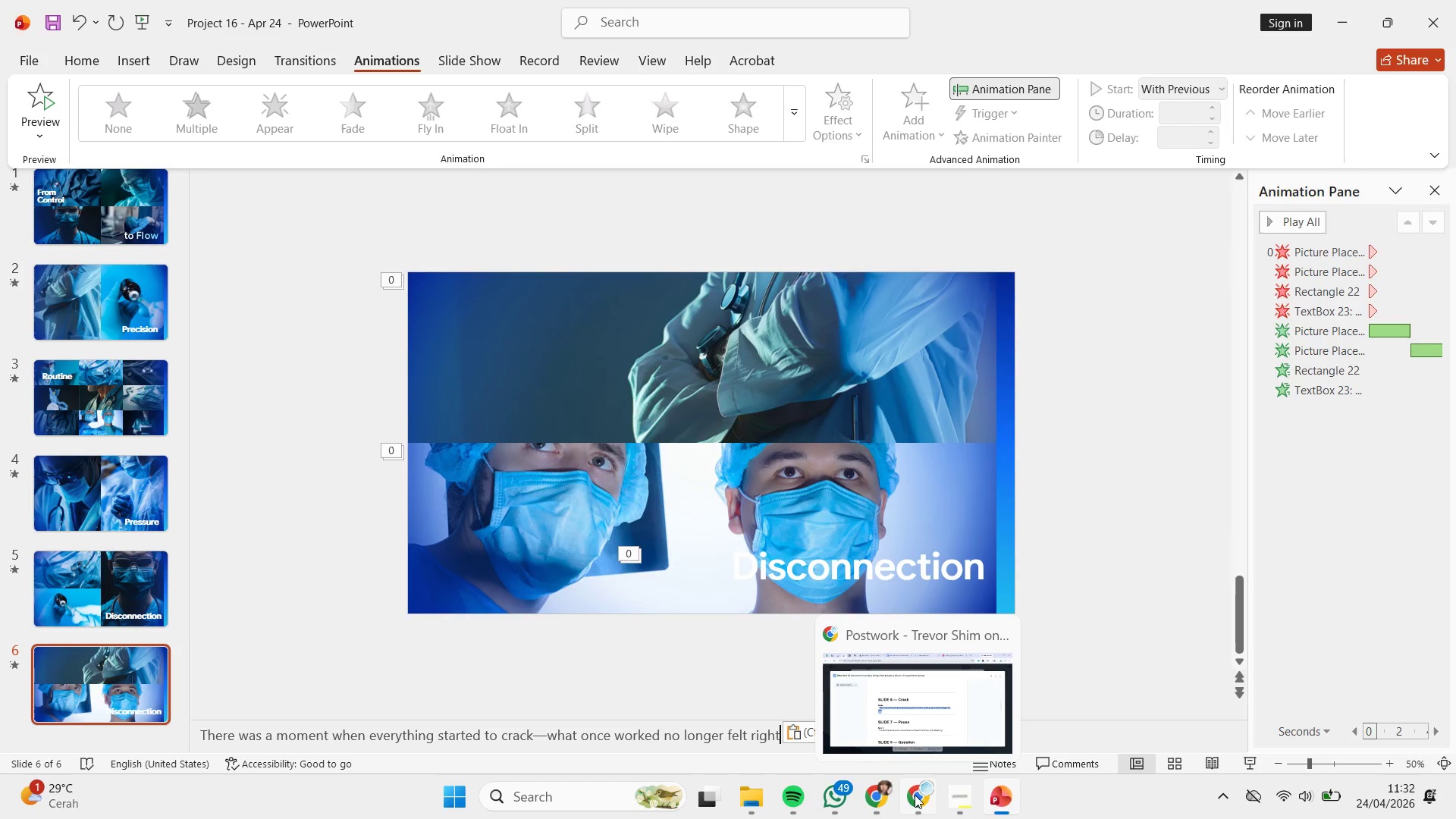 
left_click([915, 795])
 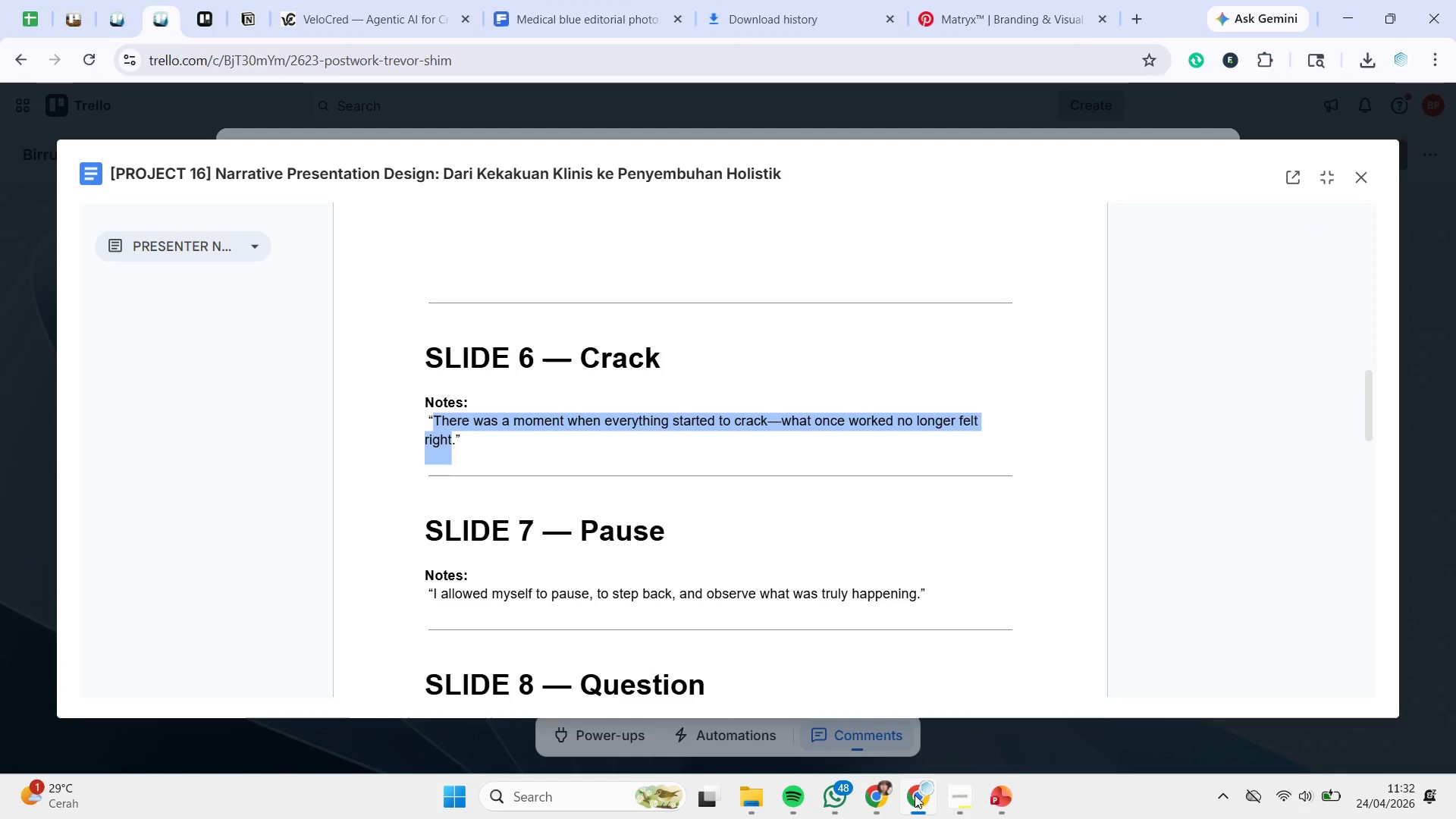 
wait(18.72)
 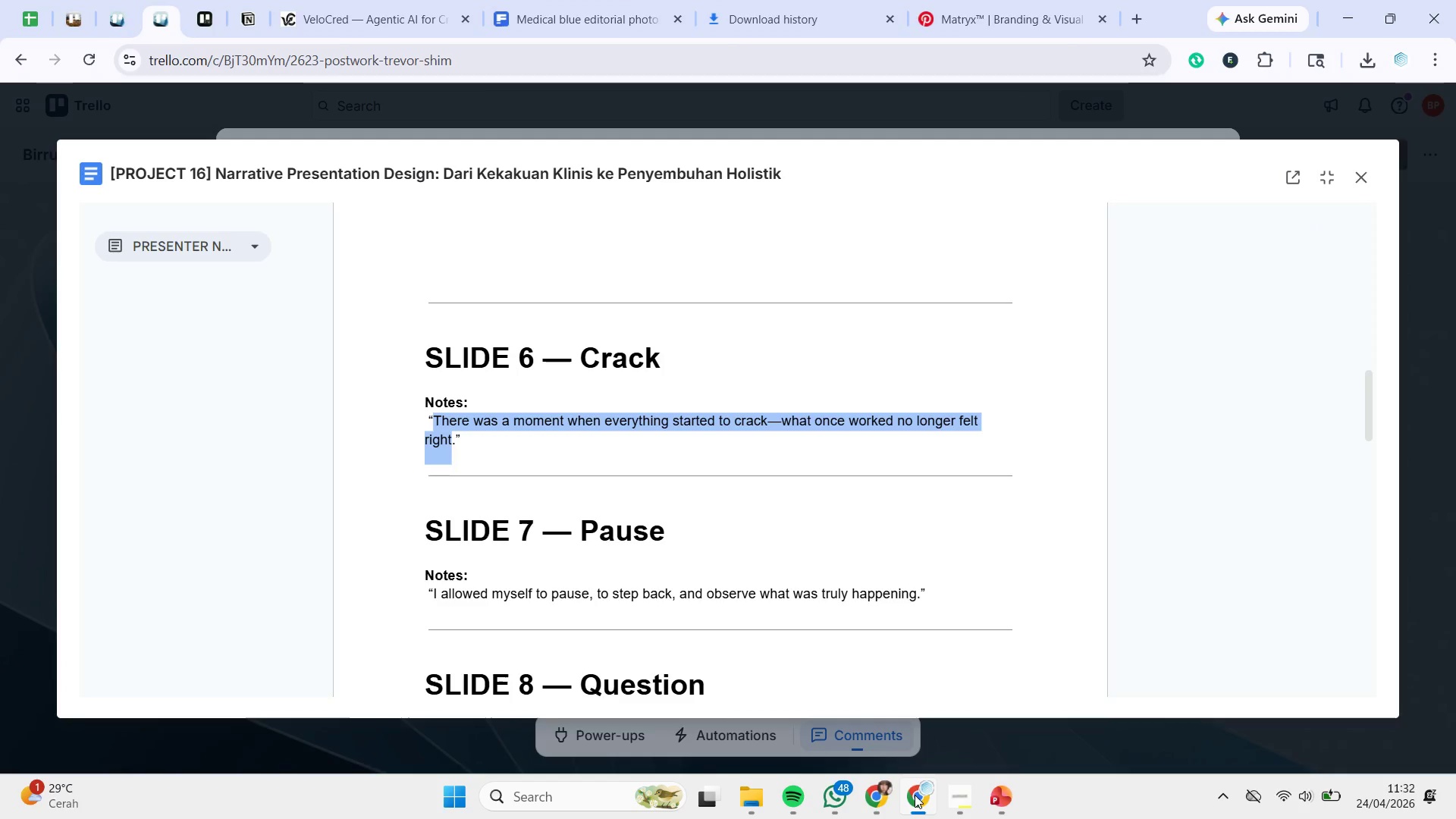 
left_click([218, 241])
 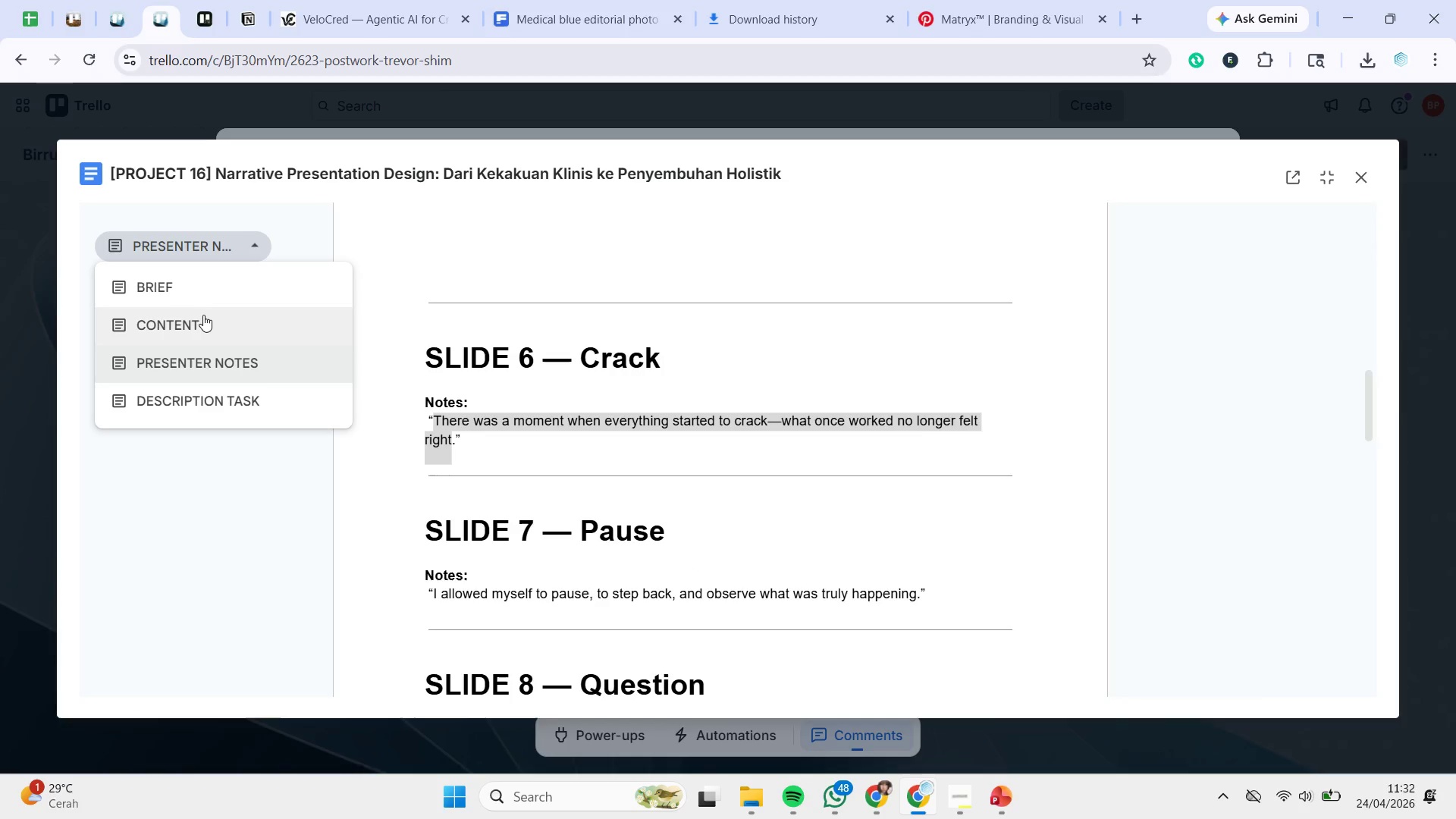 
left_click([203, 315])
 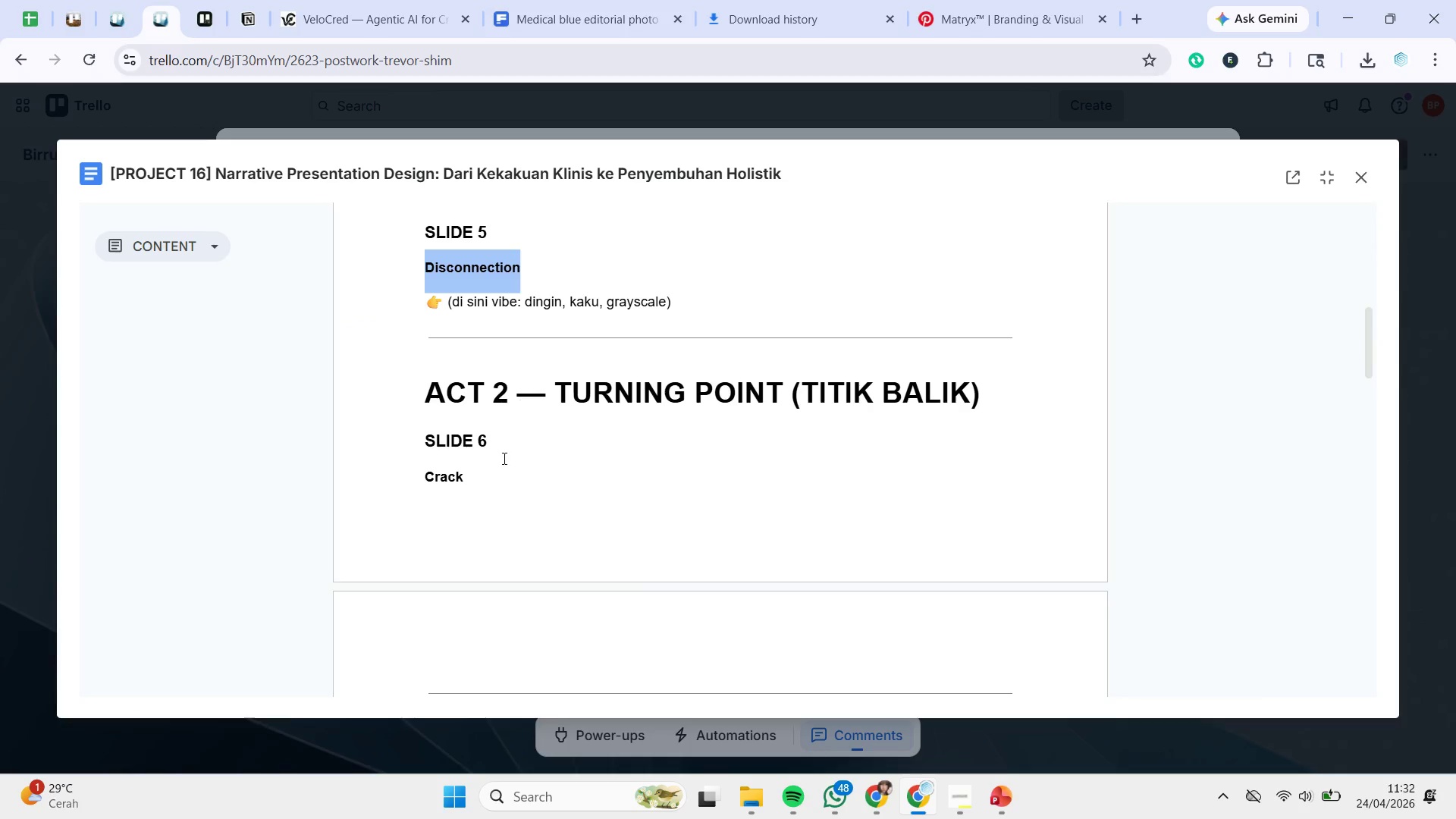 
left_click_drag(start_coordinate=[499, 469], to_coordinate=[349, 471])
 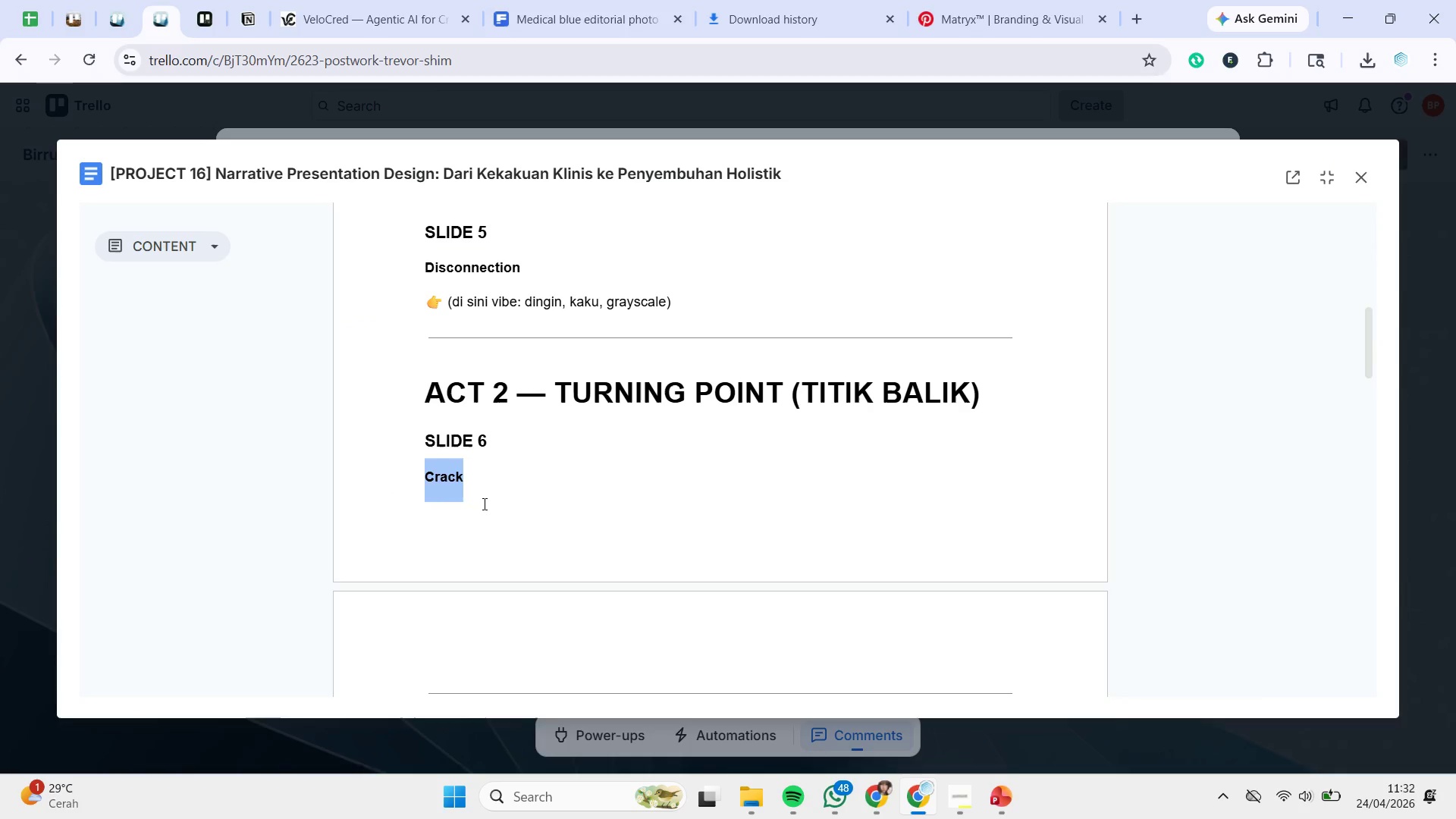 
key(Control+C)
 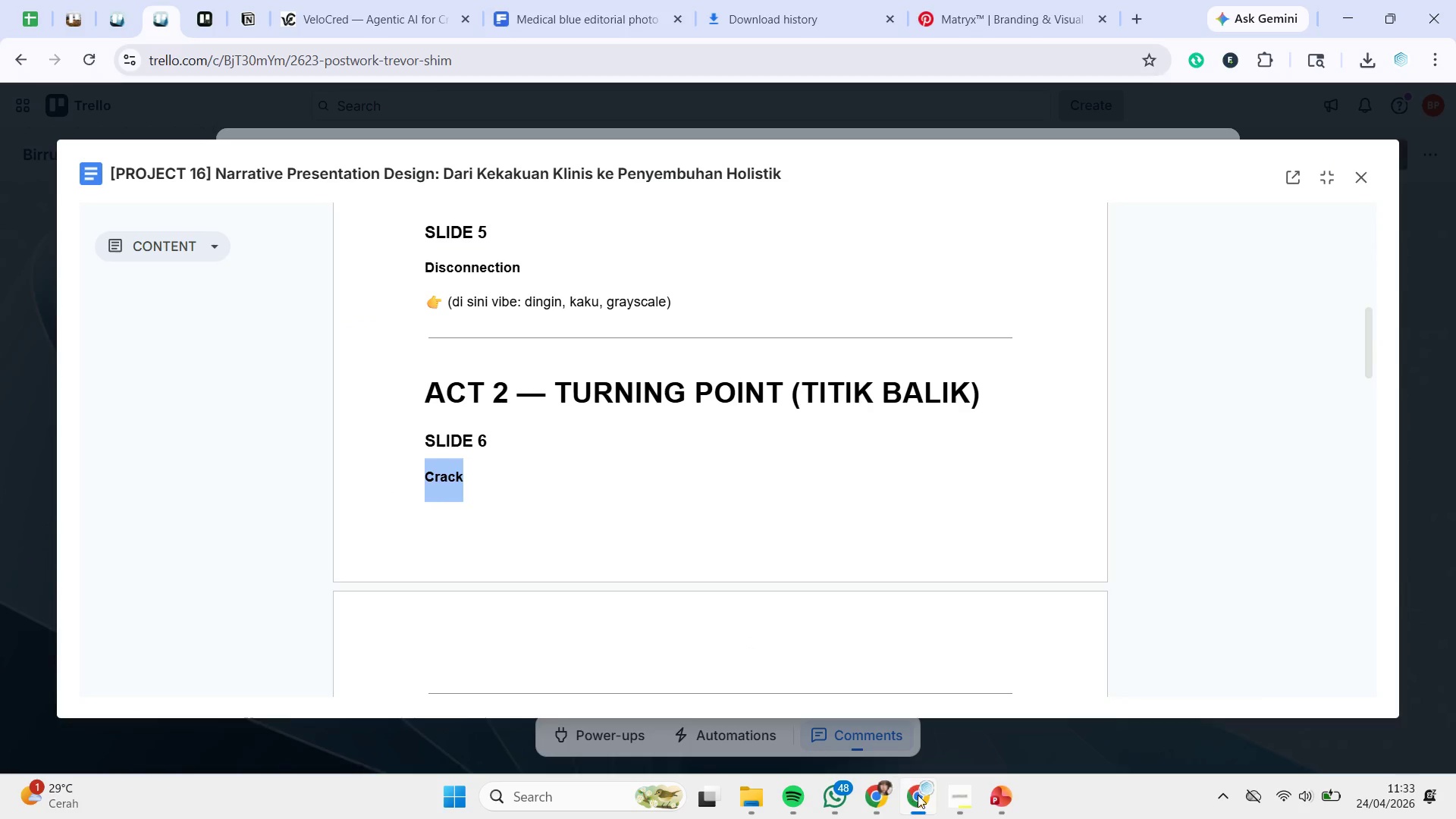 
left_click([919, 798])
 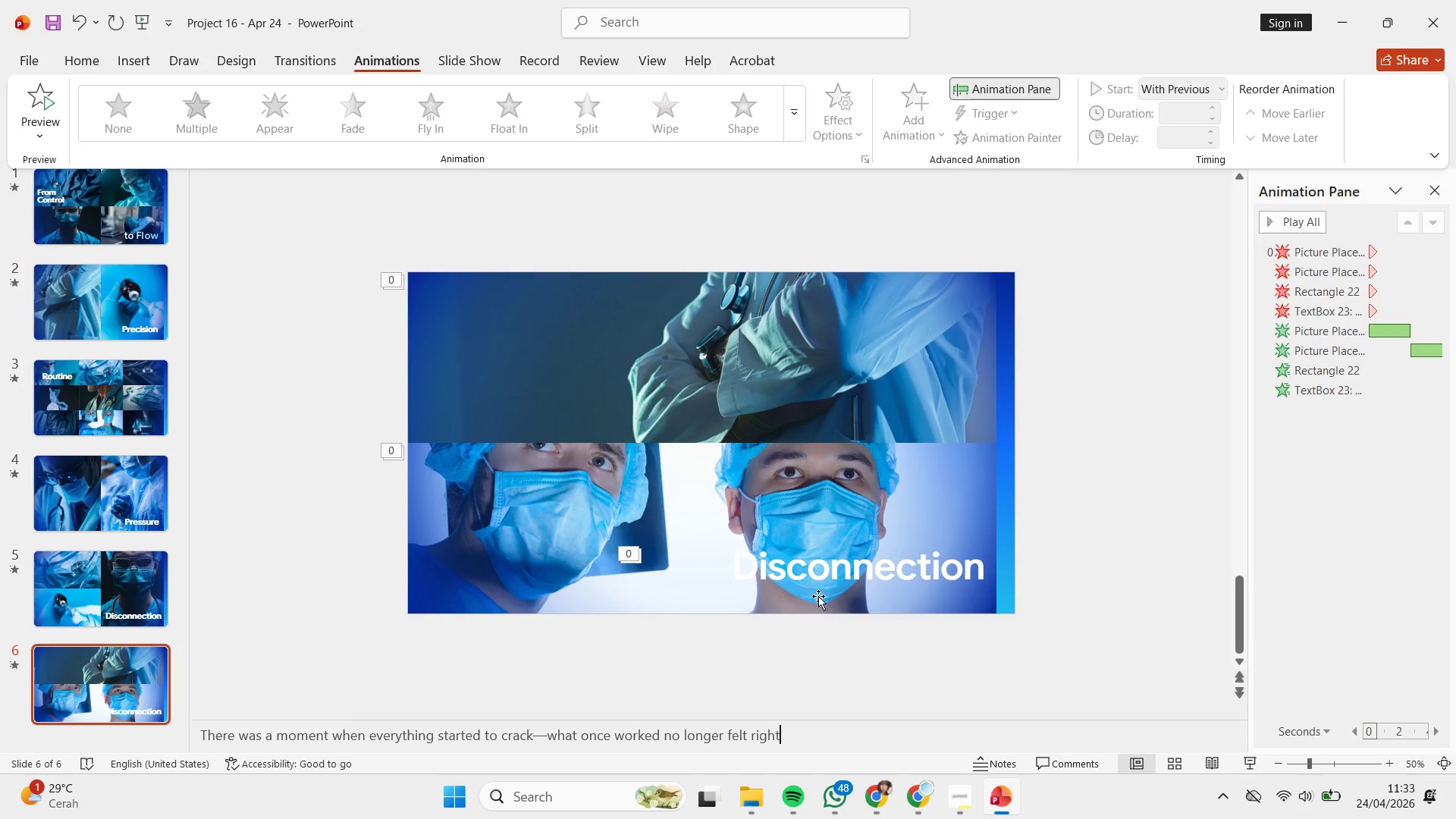 
key(Control+ControlLeft)
 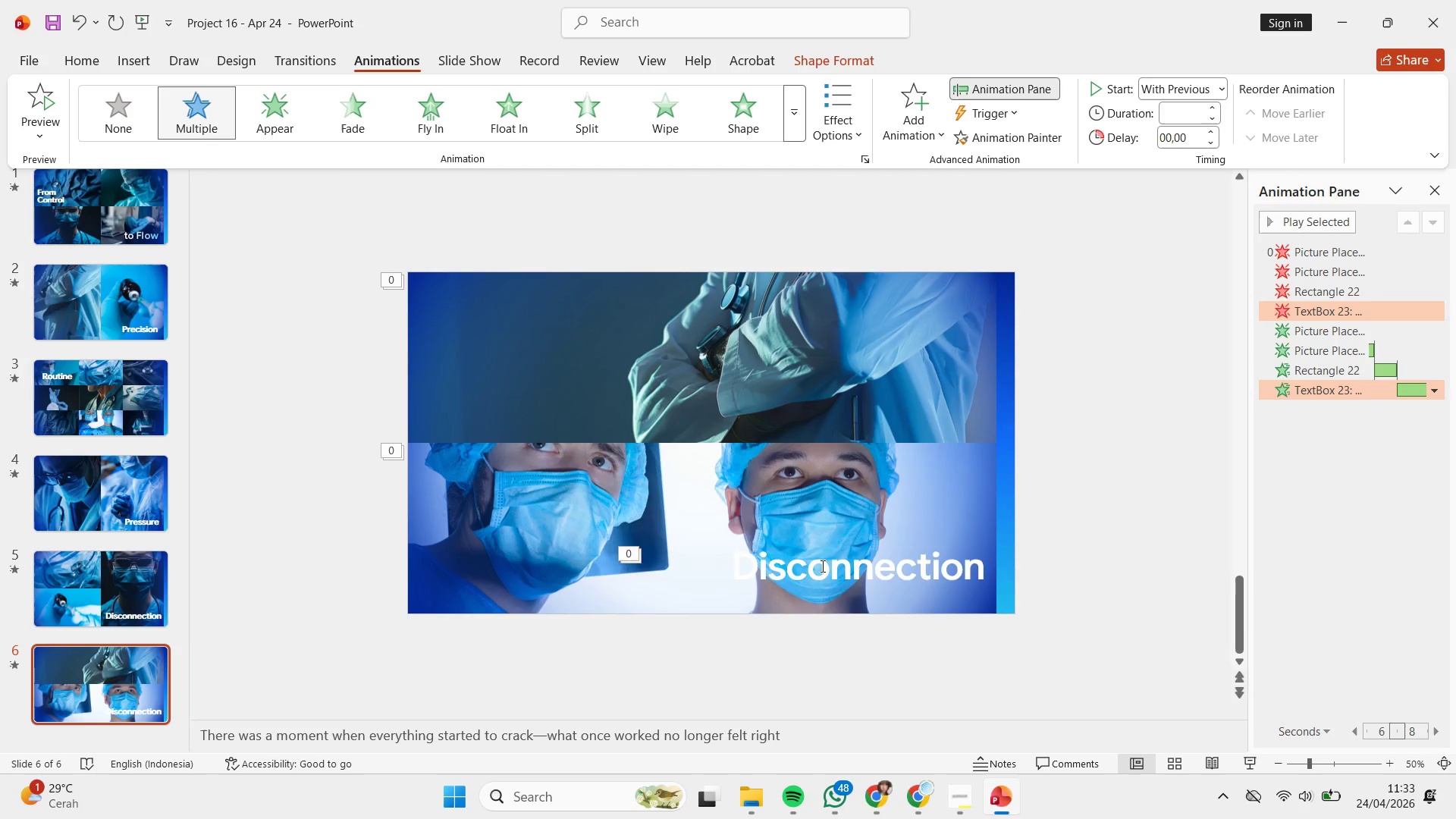 
key(Control+A)
 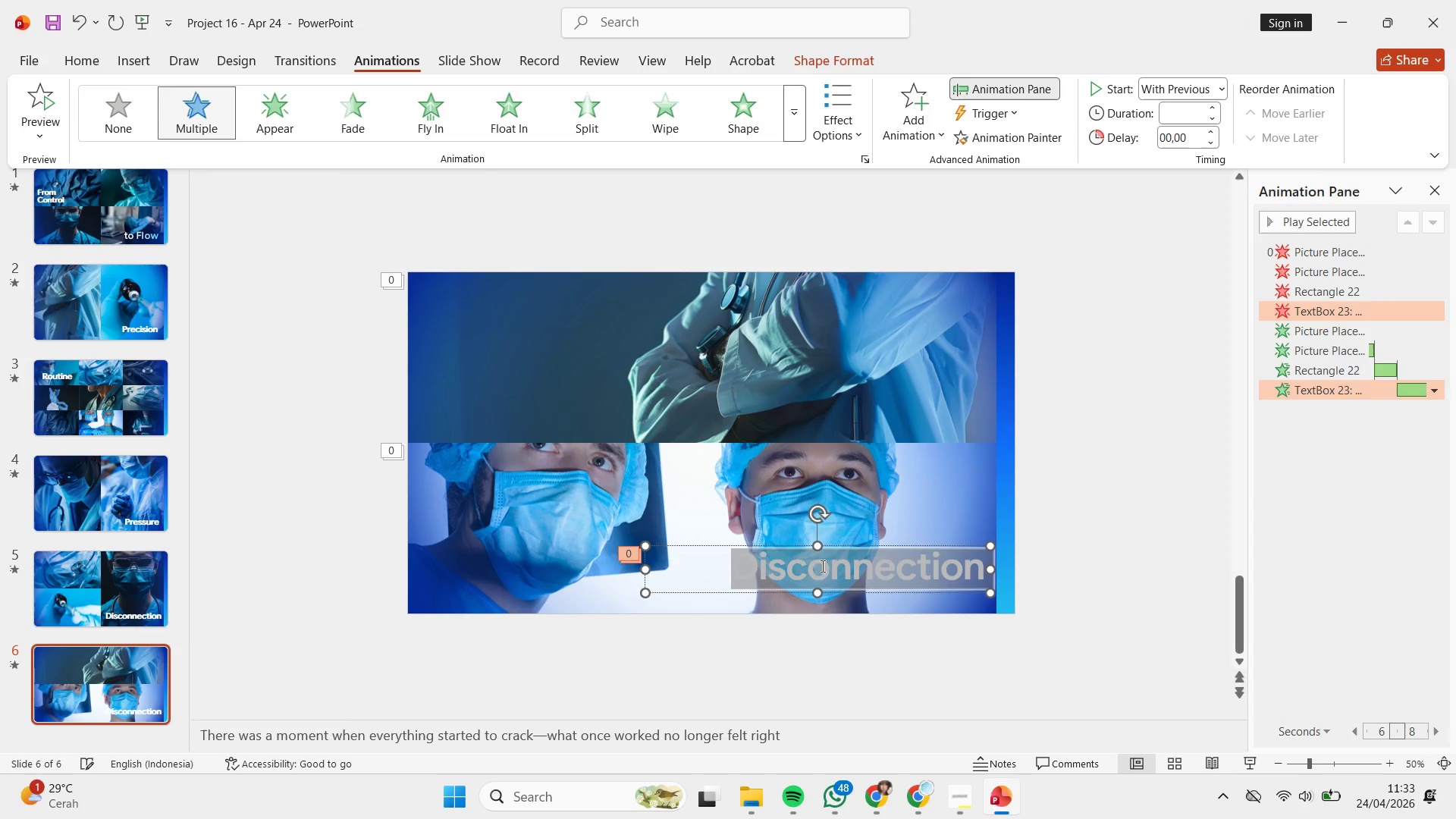 
right_click([821, 566])
 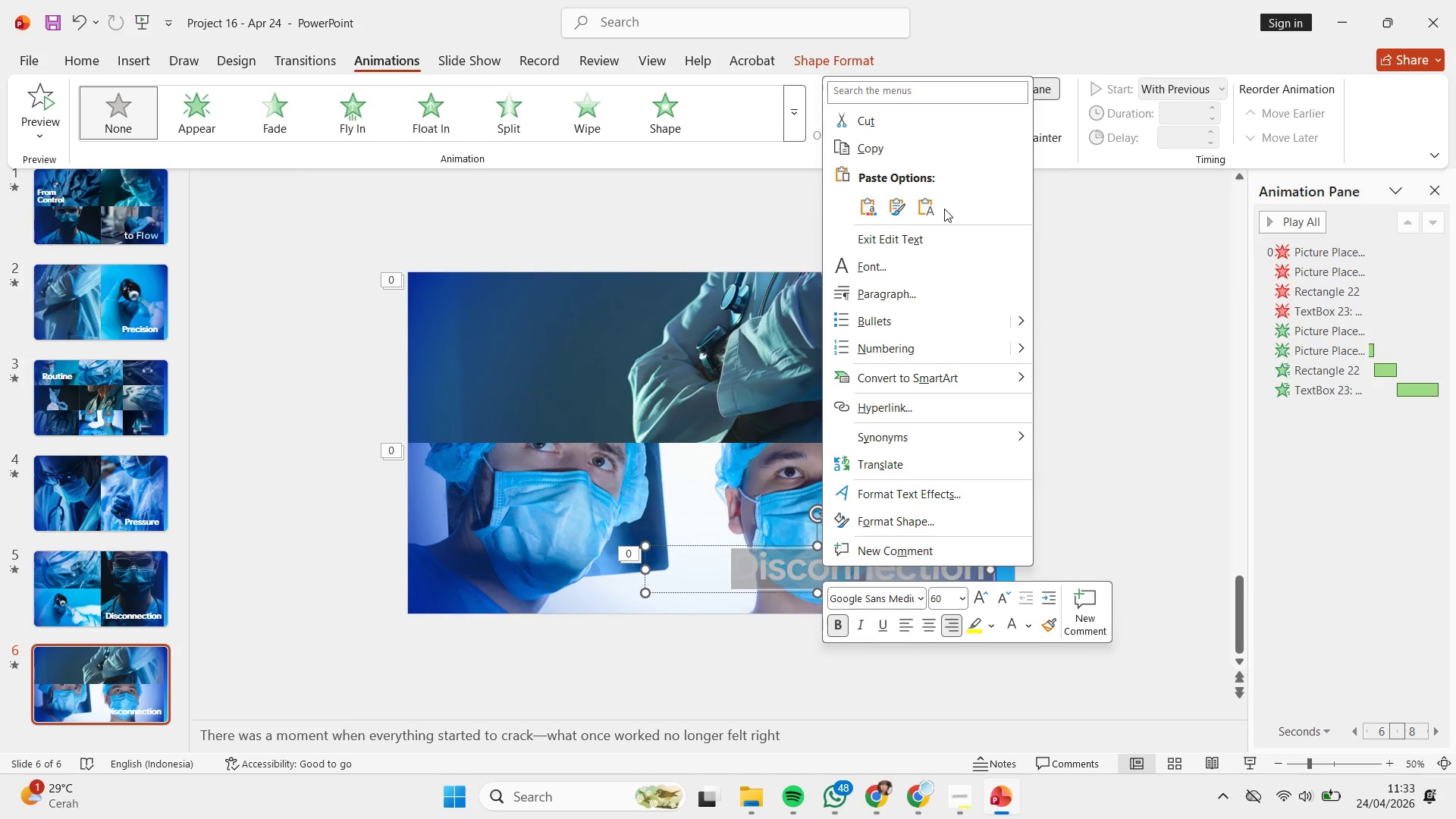 
left_click([931, 205])
 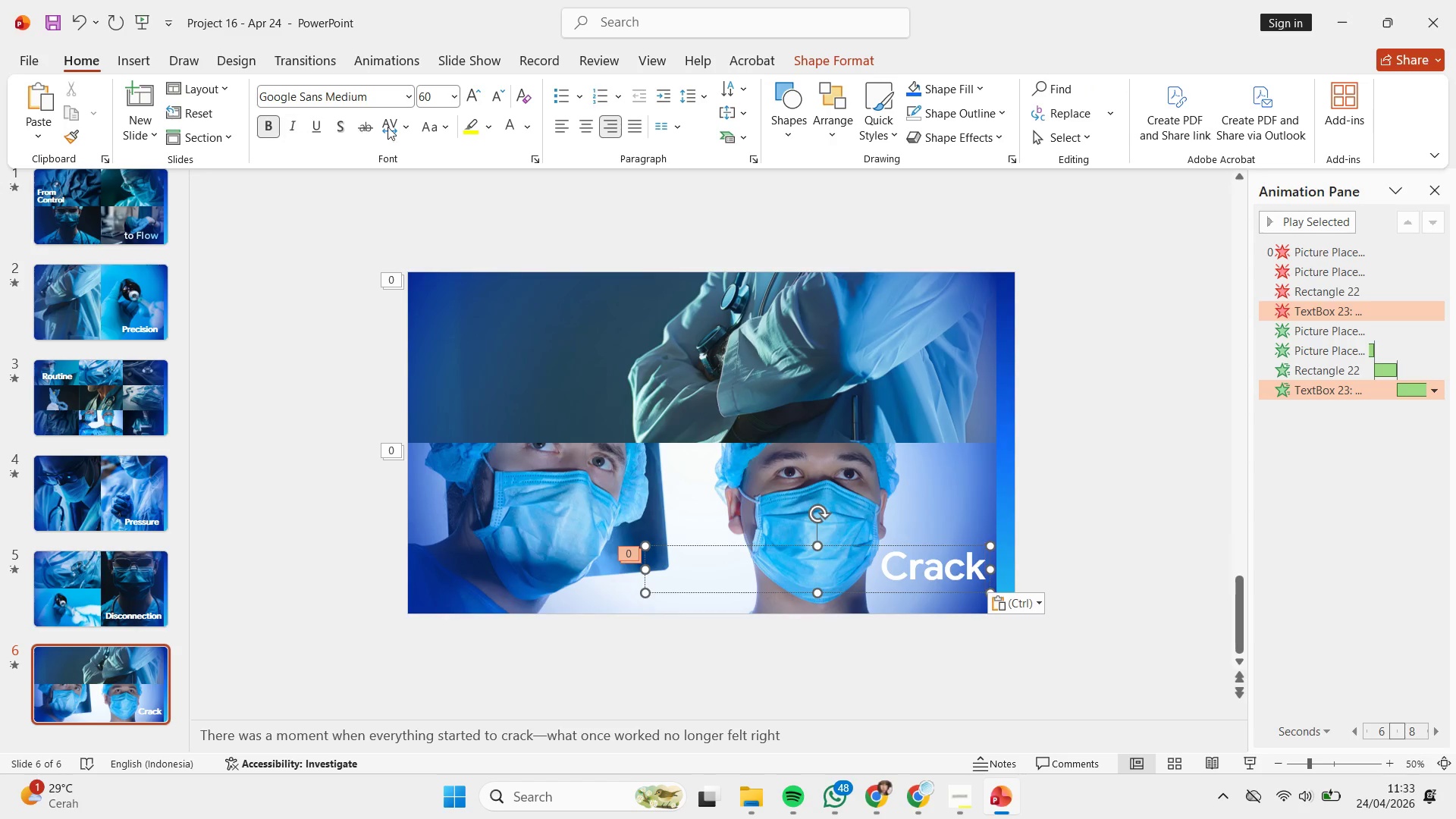 
left_click([566, 127])
 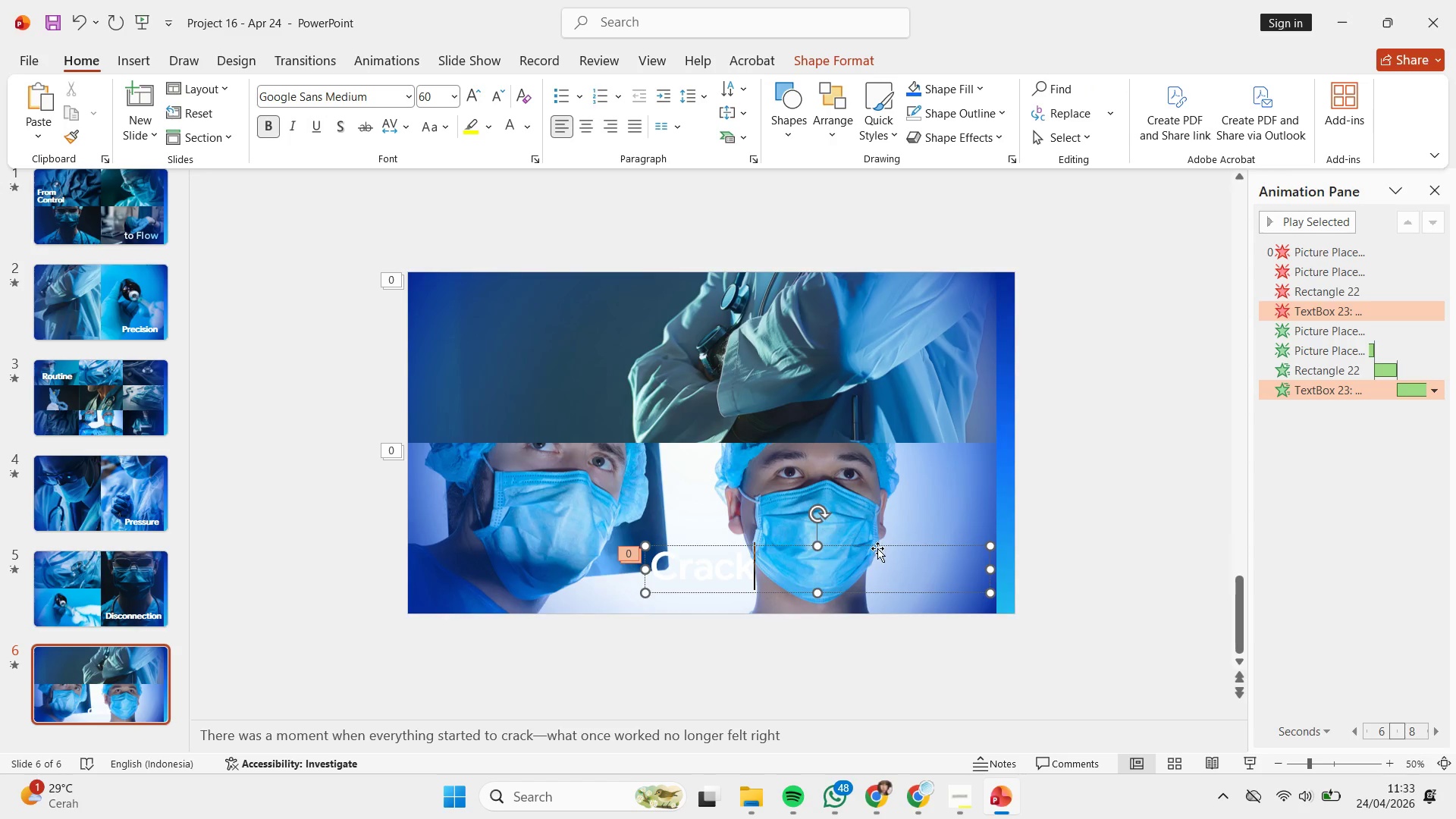 
left_click_drag(start_coordinate=[877, 544], to_coordinate=[686, 319])
 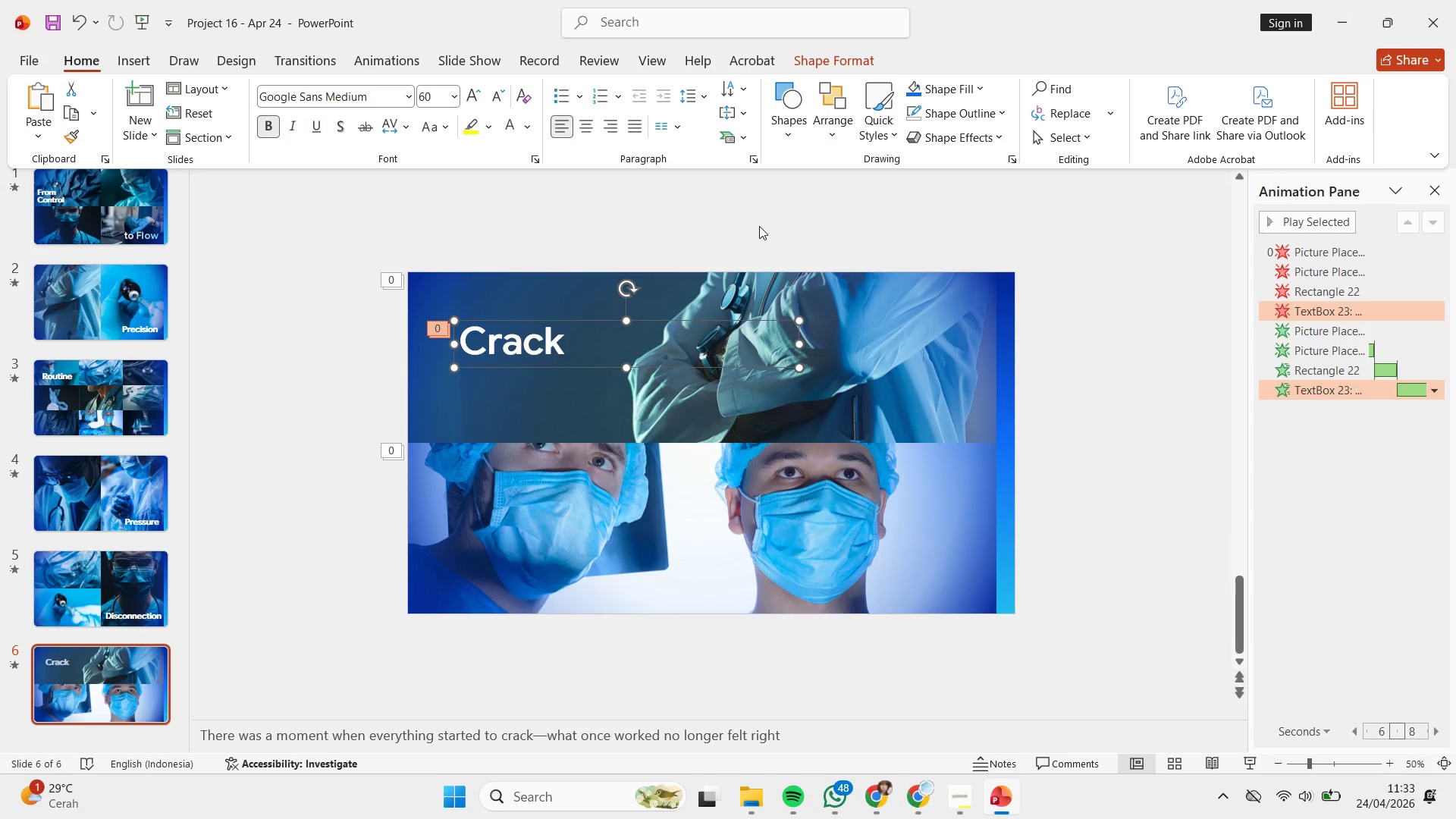 
left_click([759, 226])
 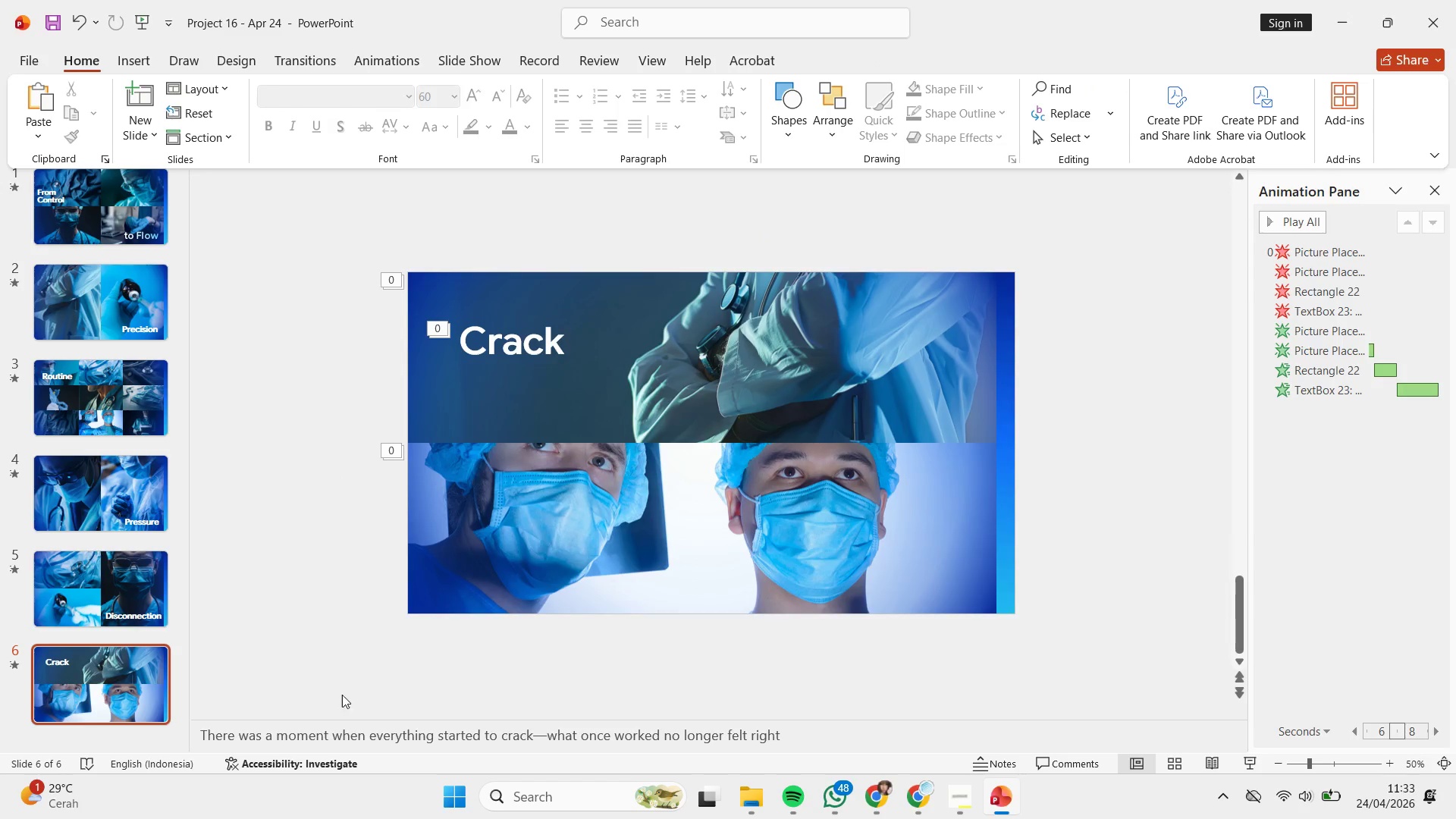 
key(Control+S)
 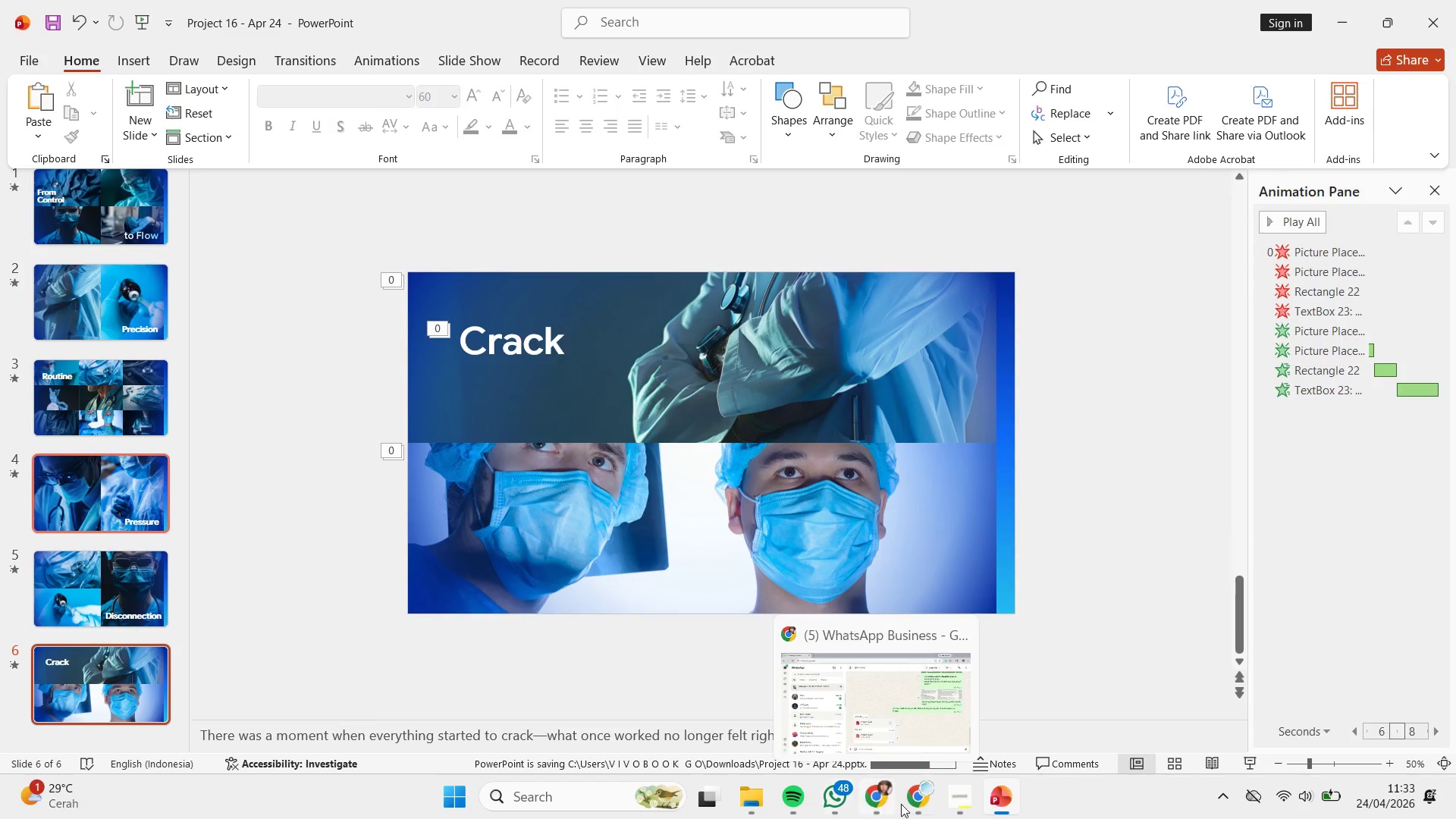 
left_click([964, 799])